 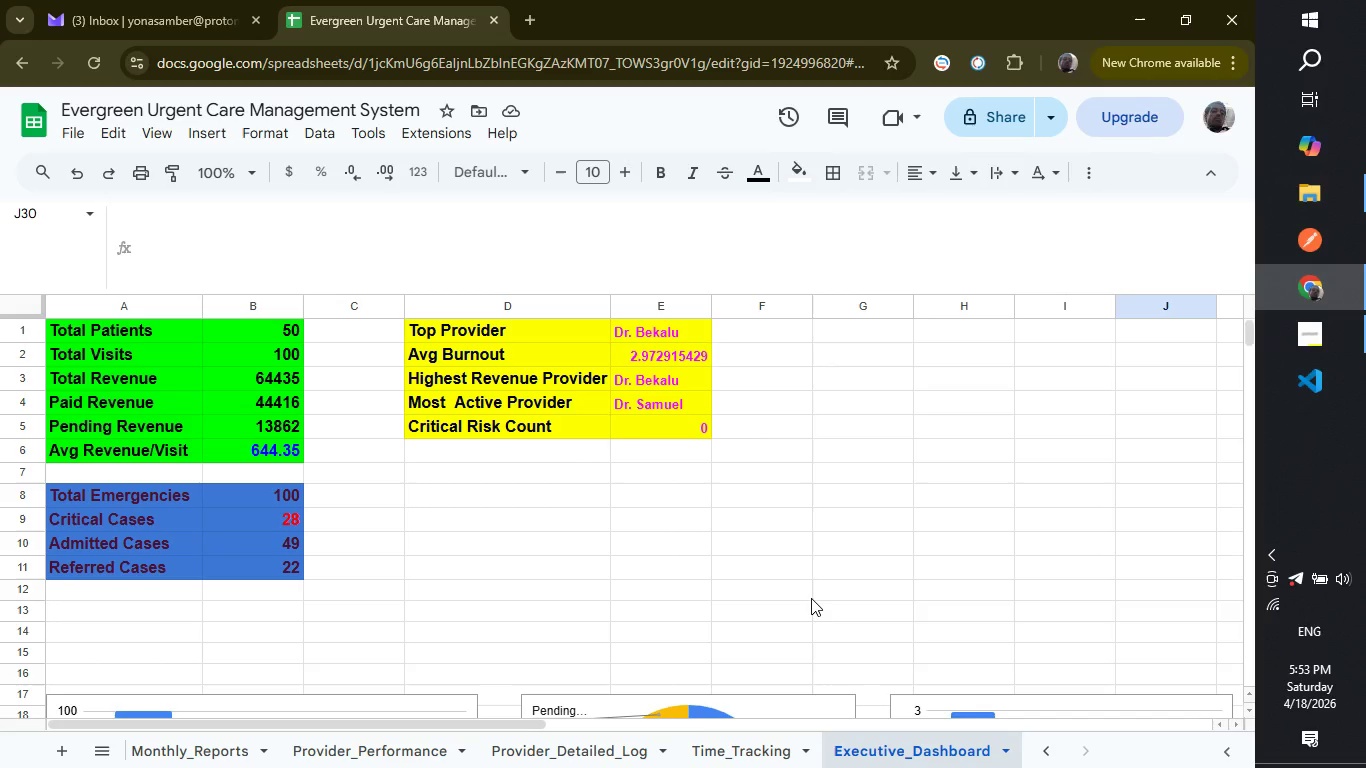 
scroll: coordinate [811, 603], scroll_direction: up, amount: 3.0
 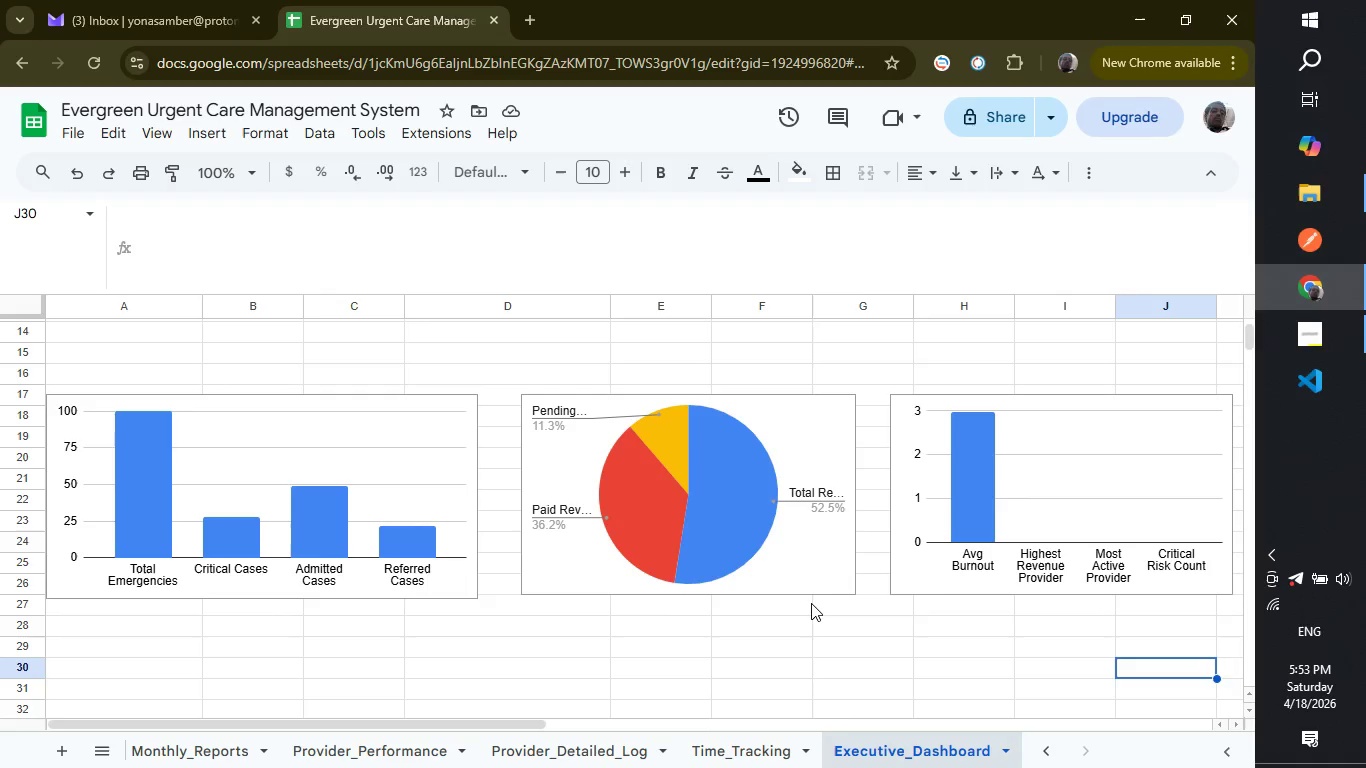 
scroll: coordinate [811, 603], scroll_direction: down, amount: 2.0
 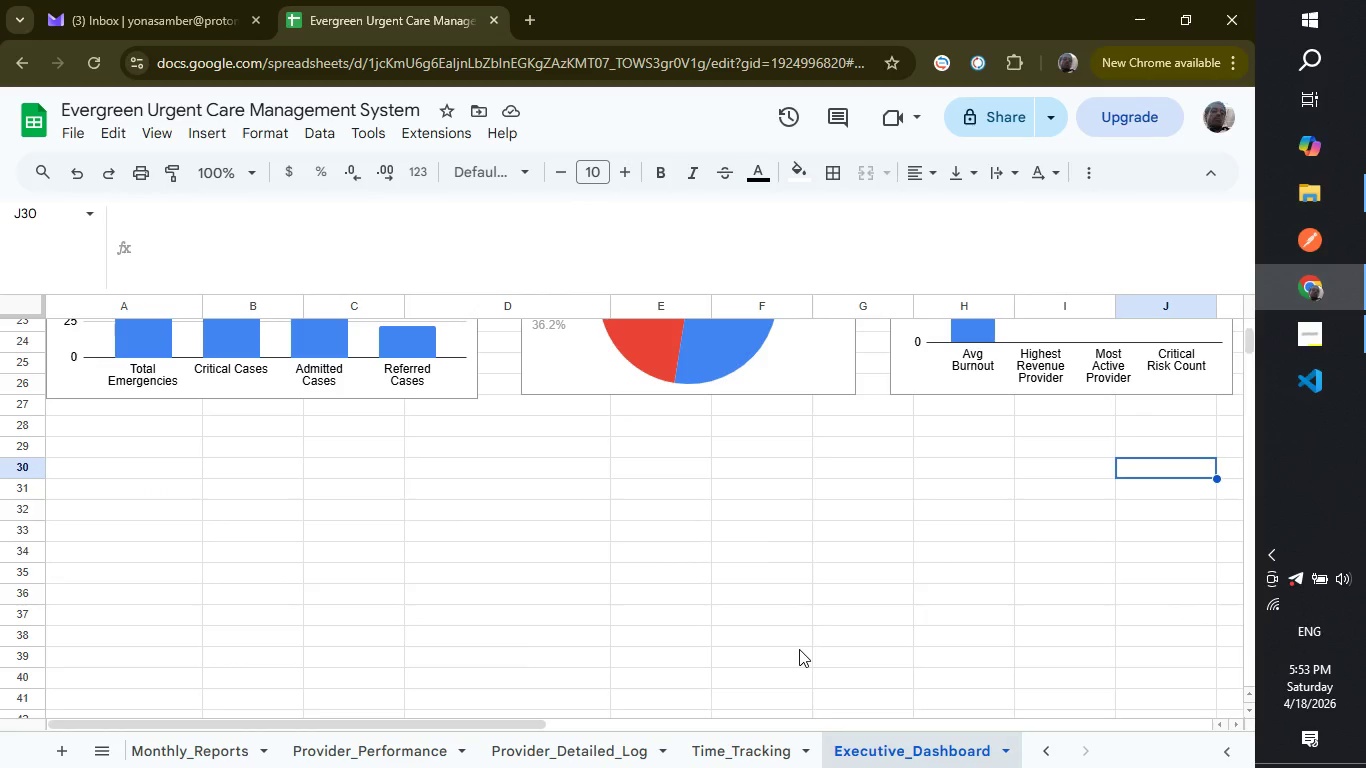 
scroll: coordinate [799, 649], scroll_direction: up, amount: 3.0
 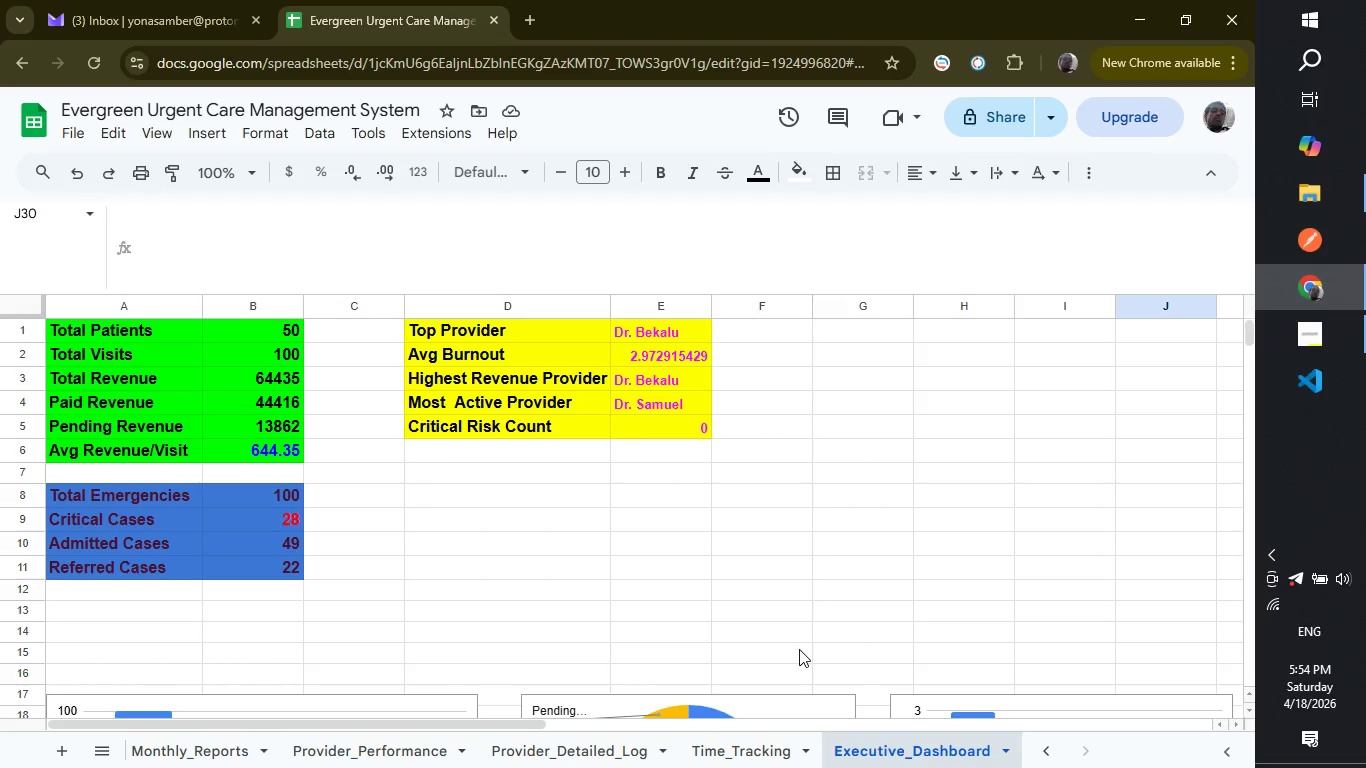 
wait(36.7)
 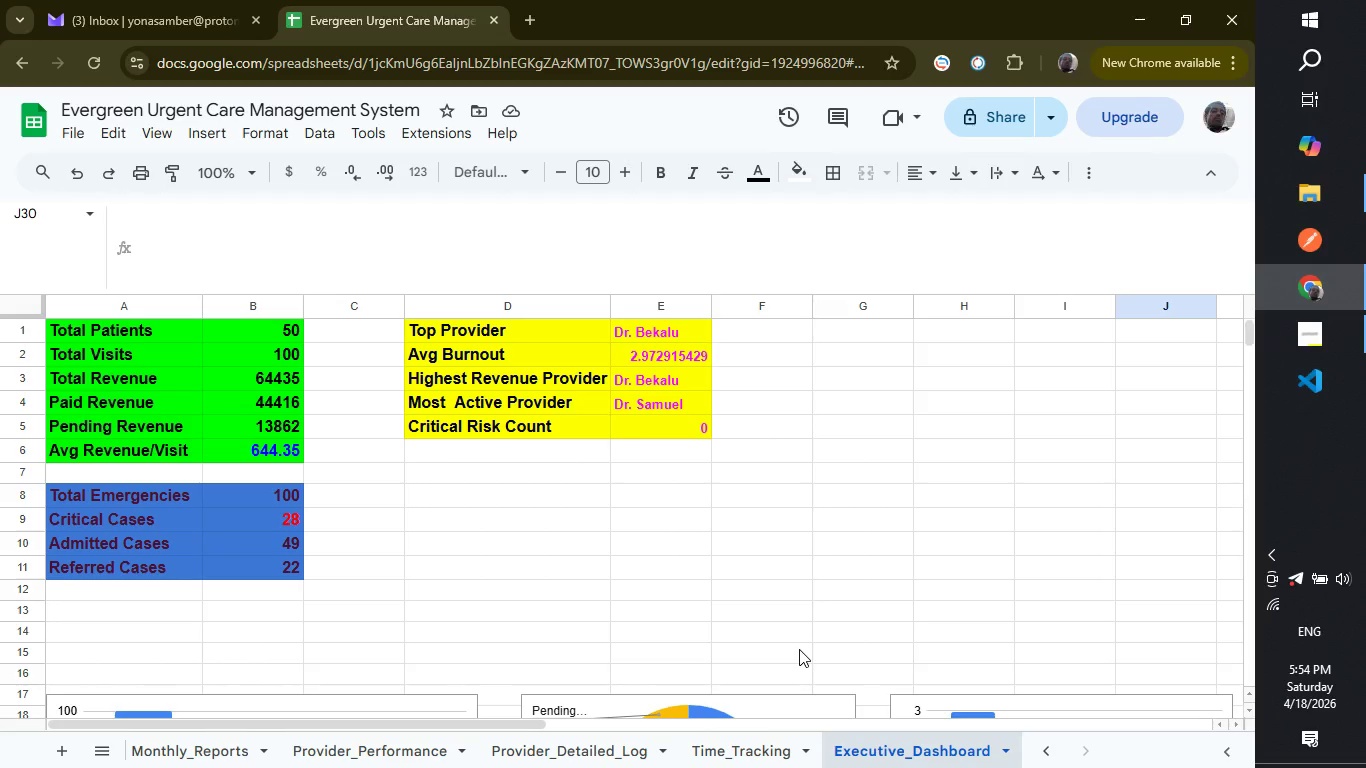 
scroll: coordinate [799, 649], scroll_direction: down, amount: 1.0
 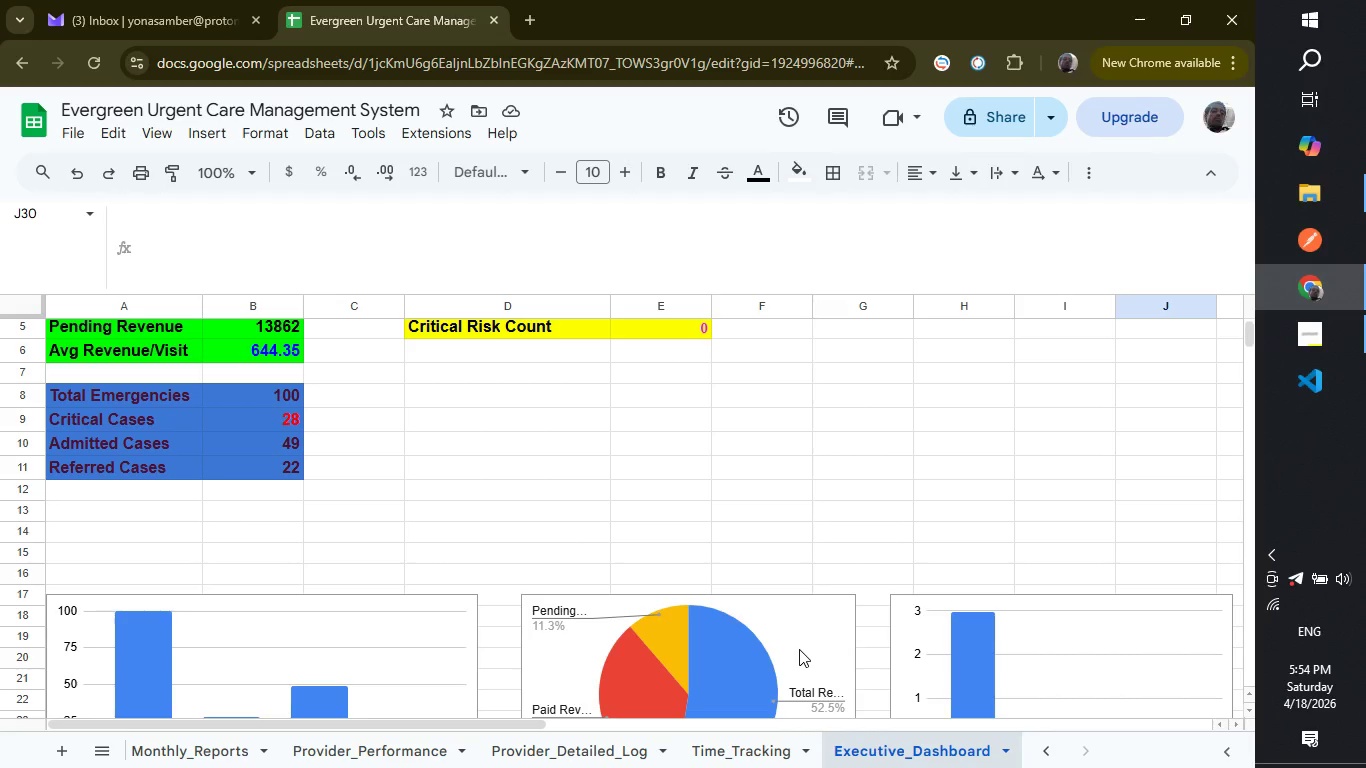 
wait(9.78)
 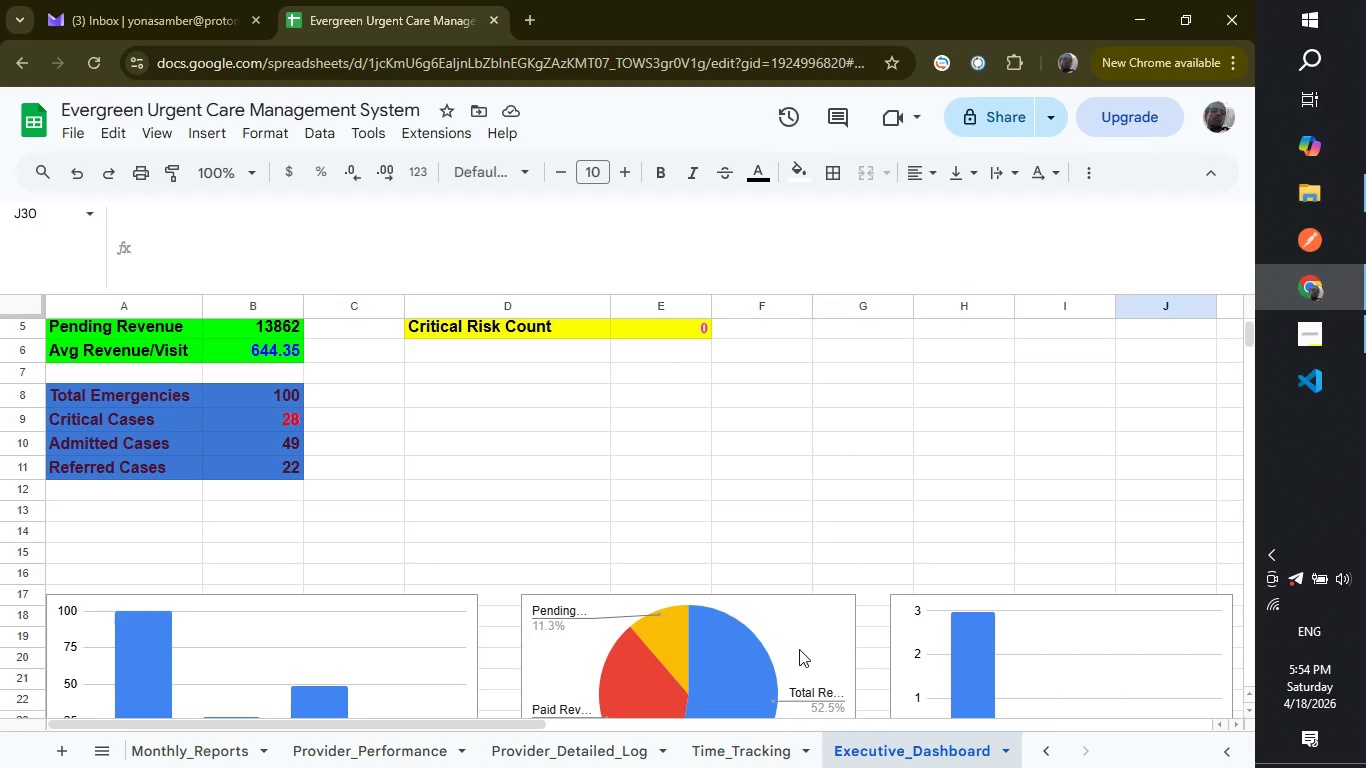 
scroll: coordinate [799, 649], scroll_direction: down, amount: 2.0
 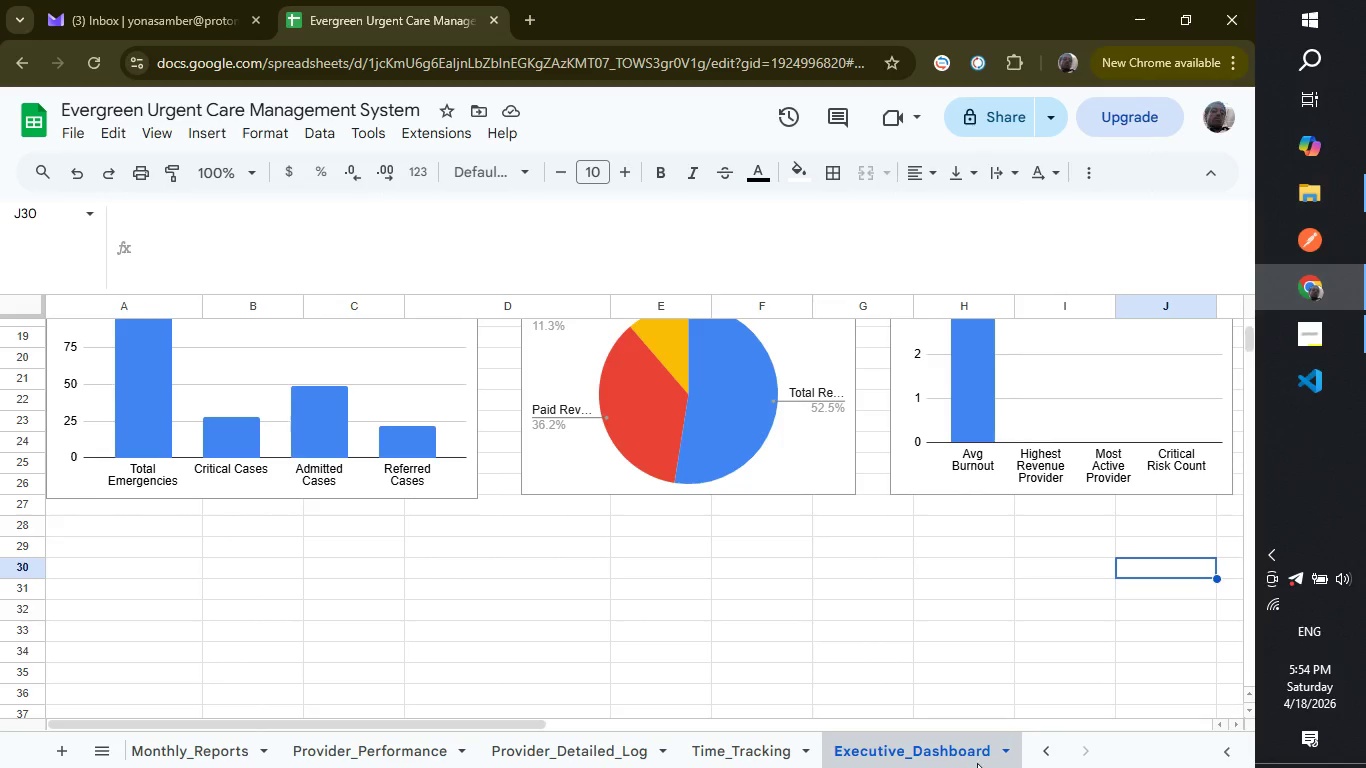 
double_click([1045, 748])
 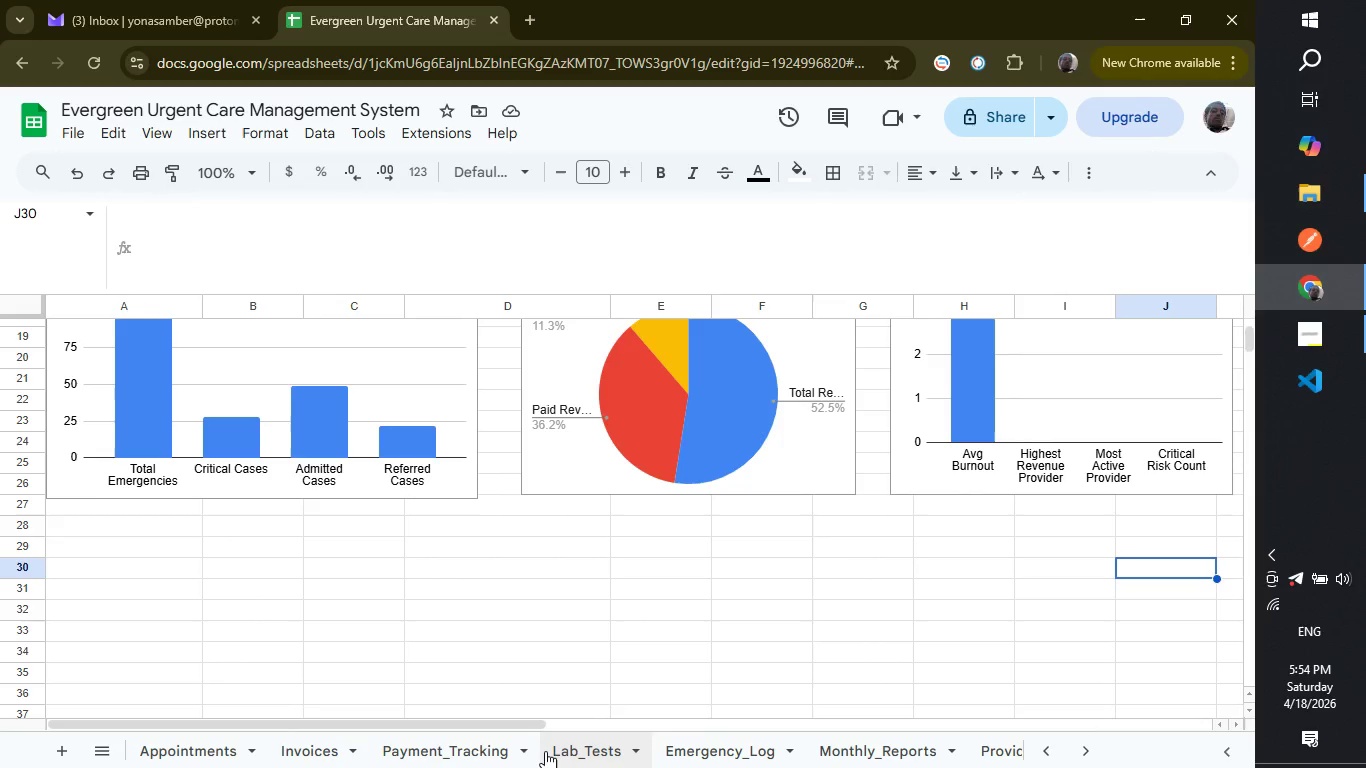 
left_click([701, 755])
 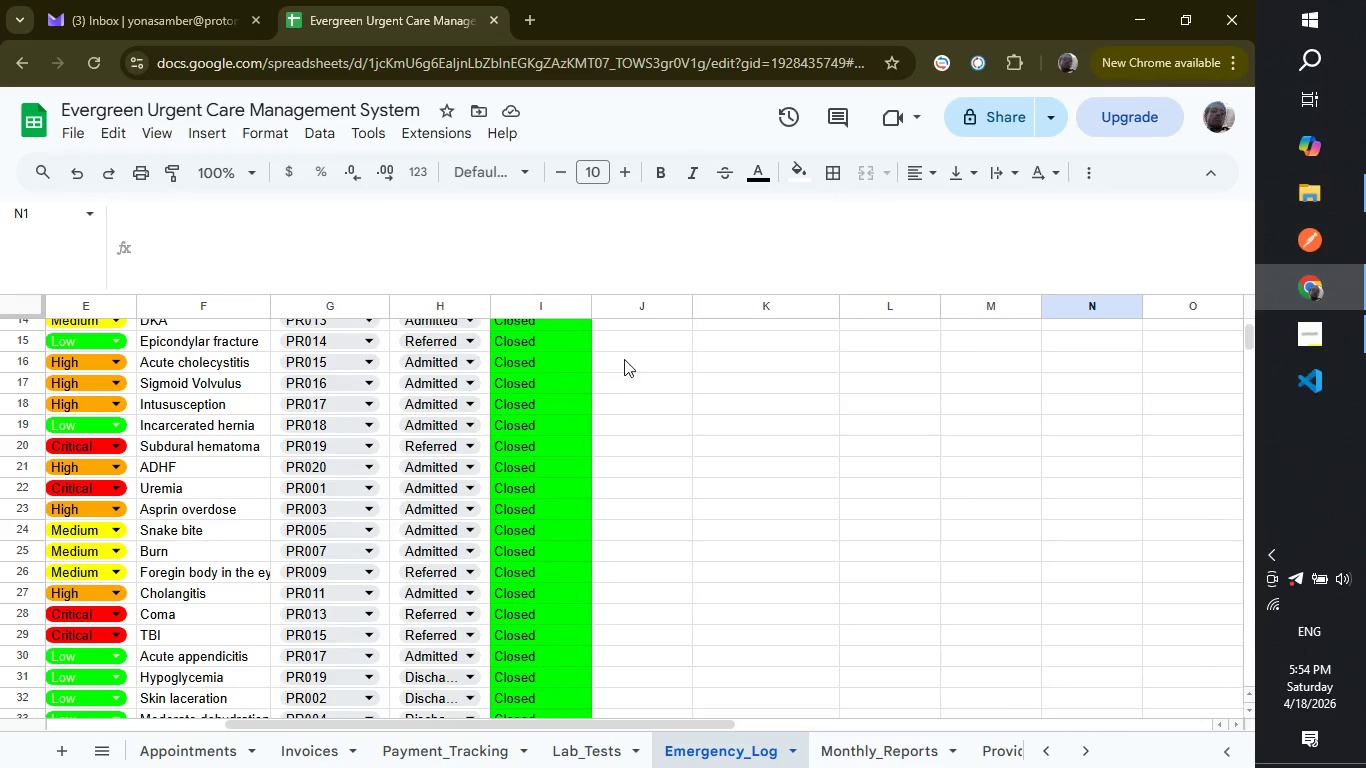 
scroll: coordinate [667, 471], scroll_direction: up, amount: 5.0
 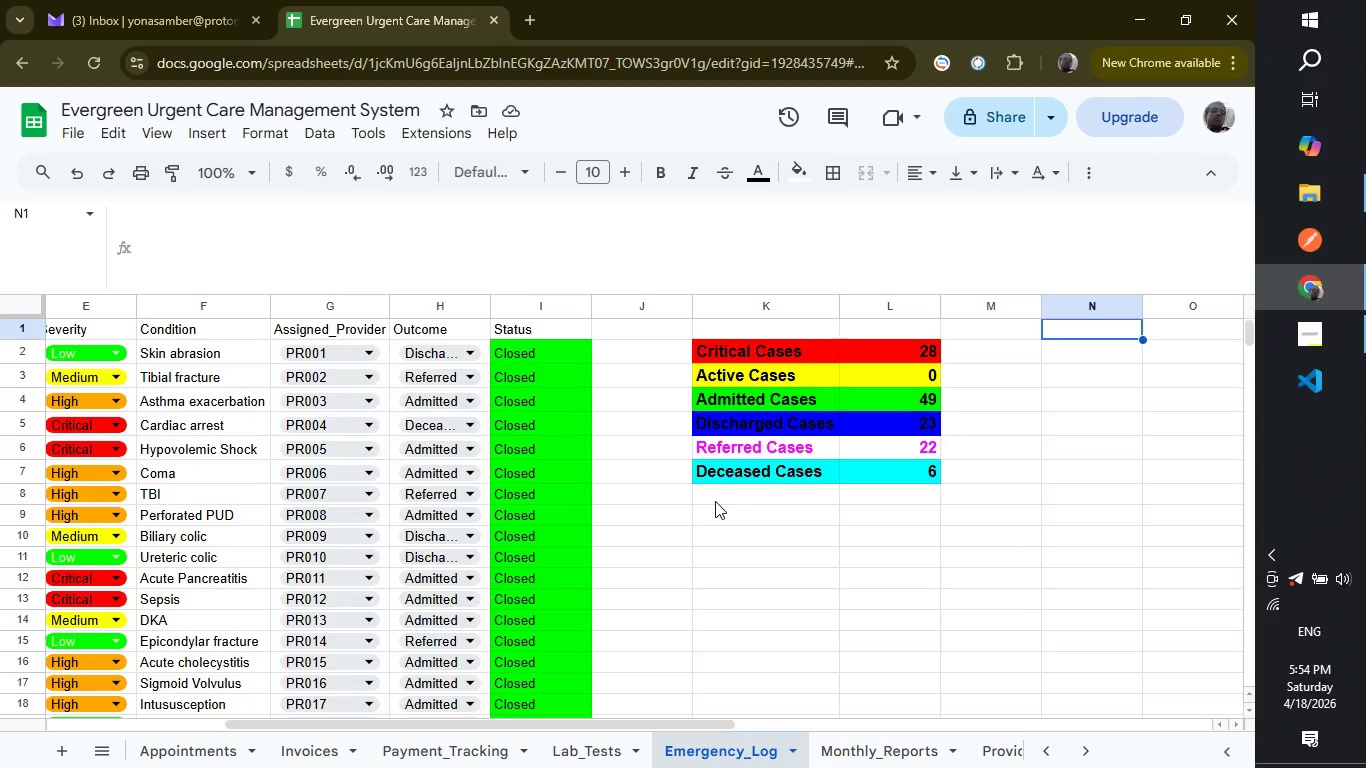 
wait(21.14)
 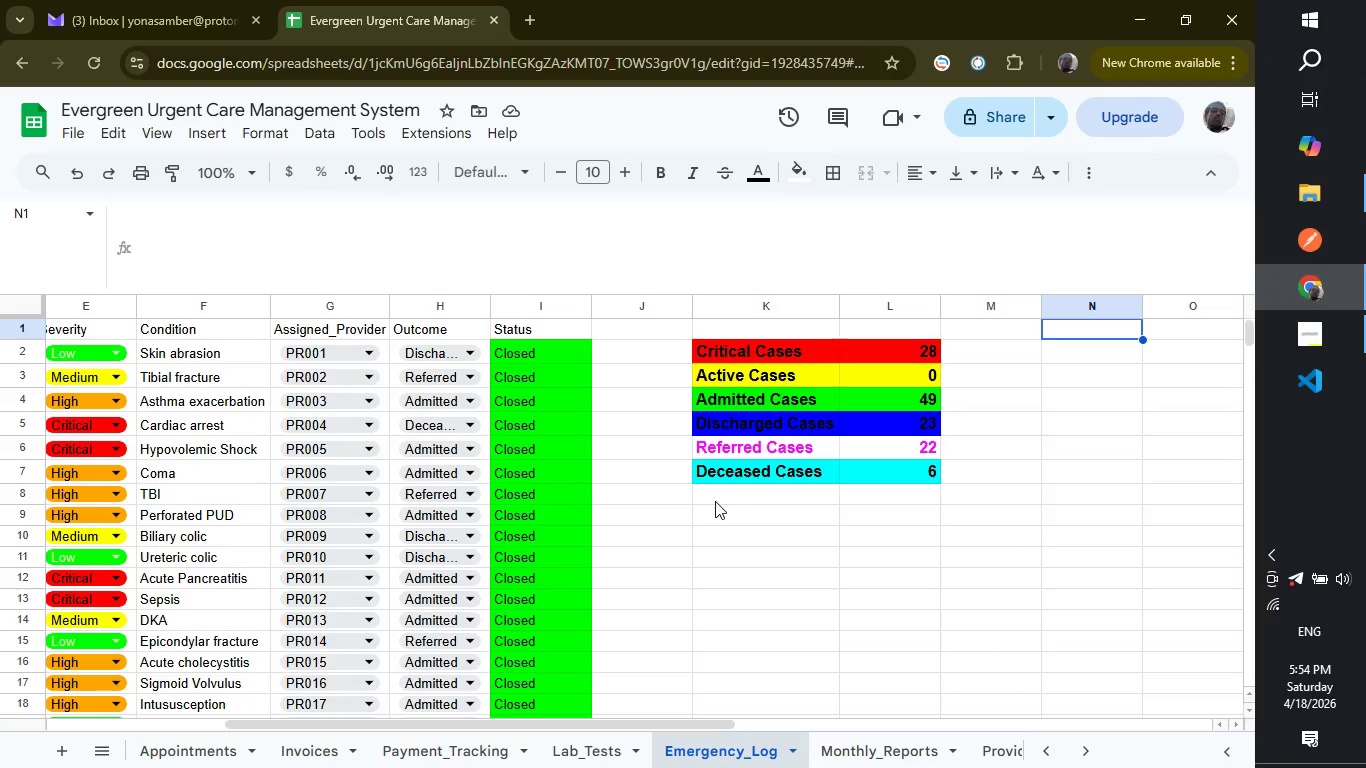 
left_click([760, 420])
 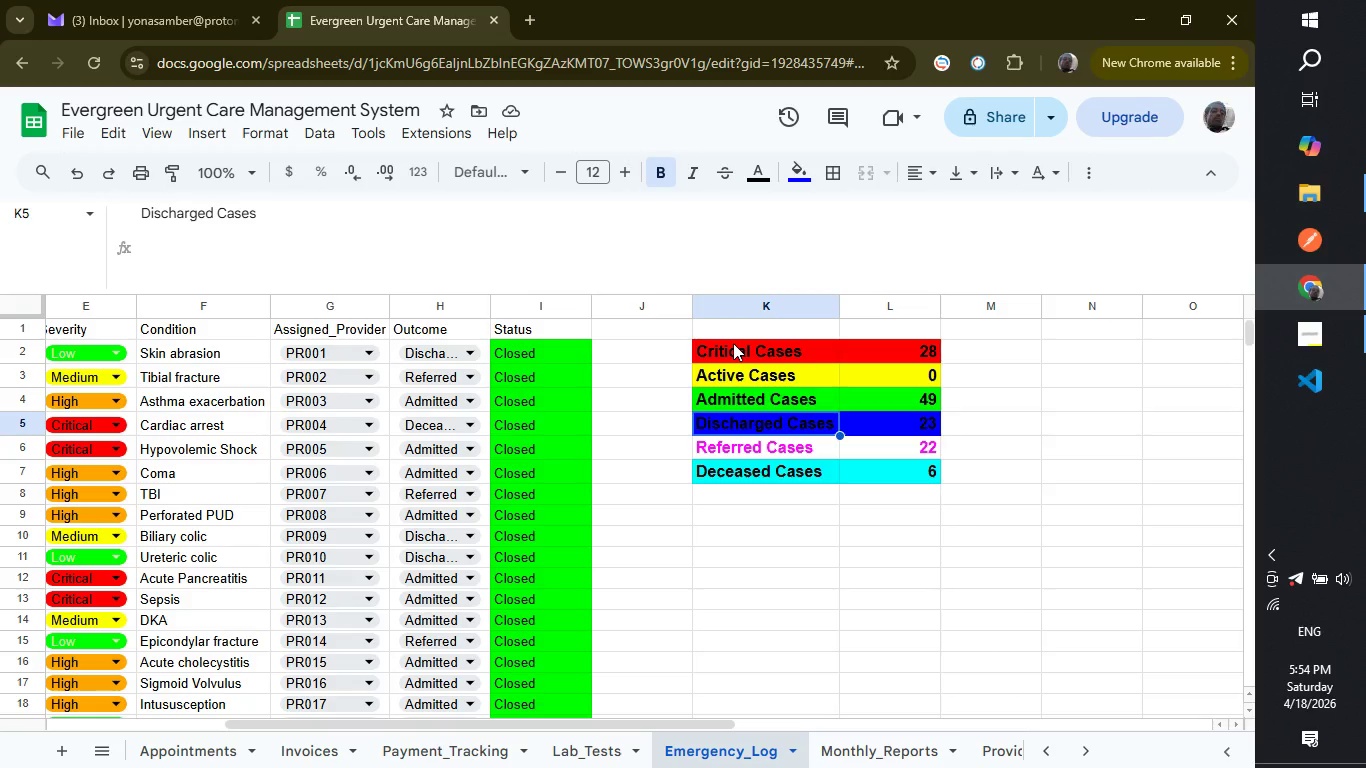 
left_click_drag(start_coordinate=[733, 343], to_coordinate=[908, 469])
 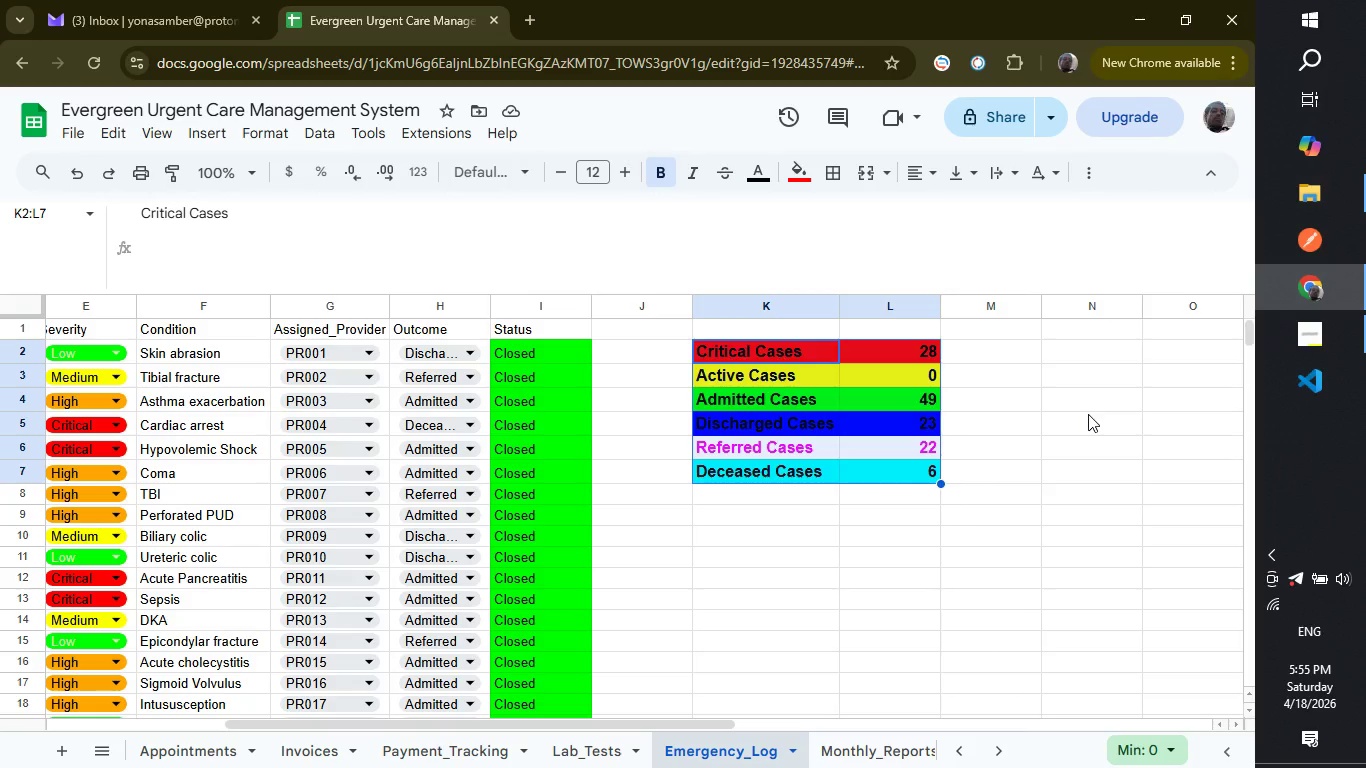 
key(Delete)
 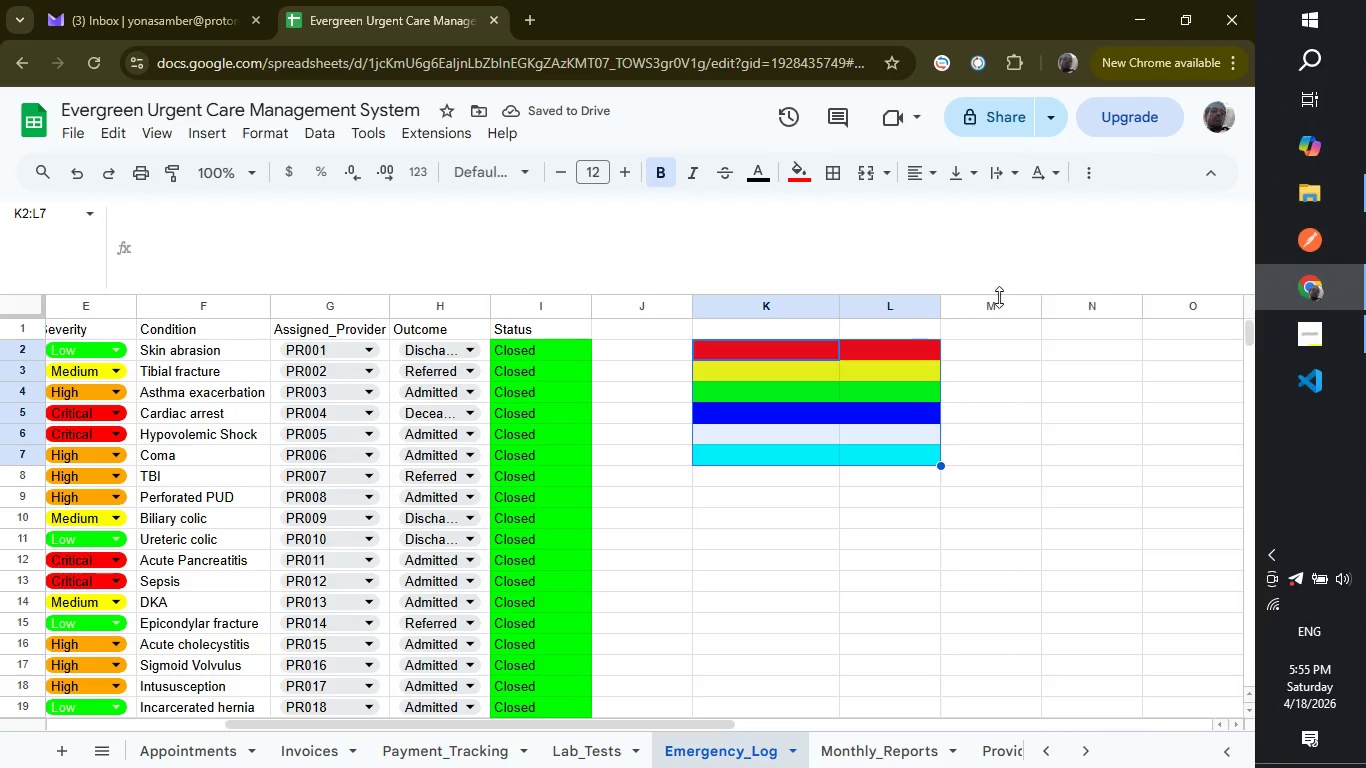 
wait(5.33)
 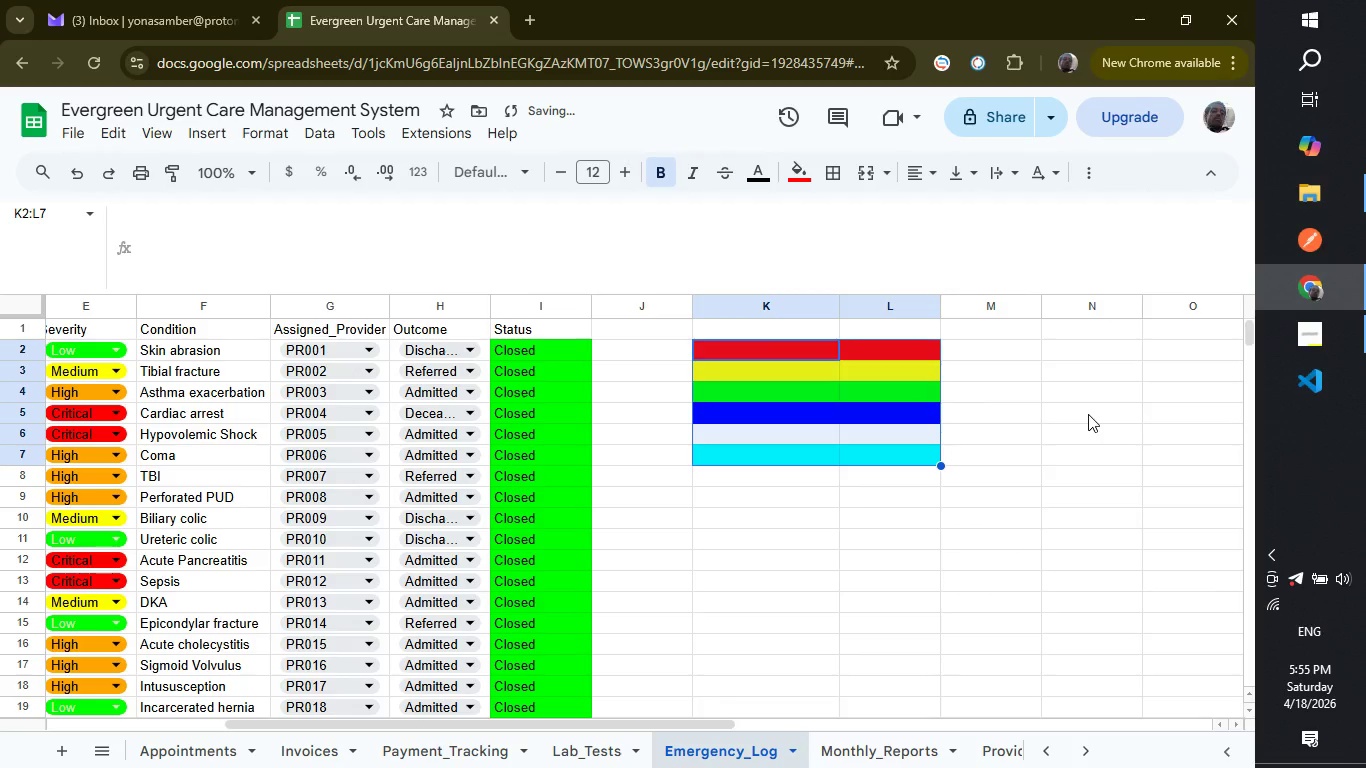 
left_click([817, 355])
 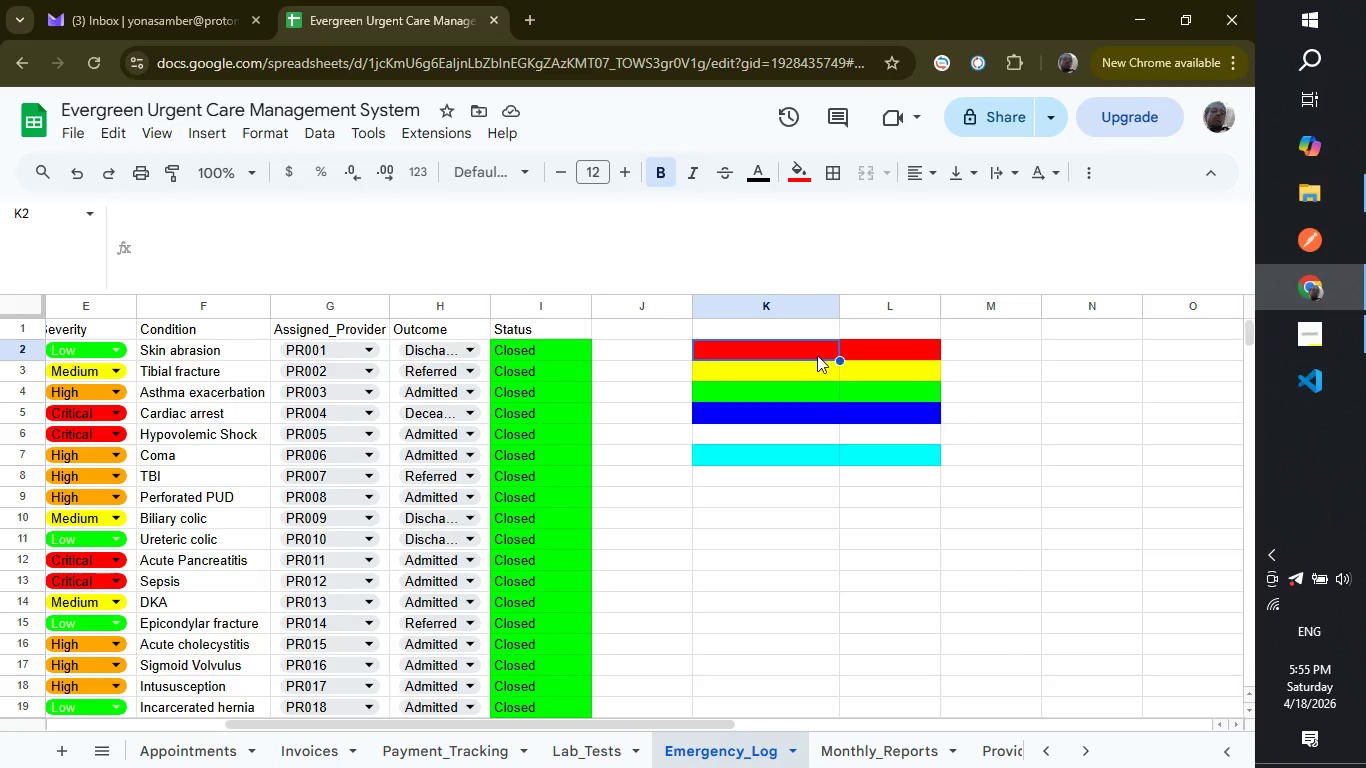 
key(Delete)
 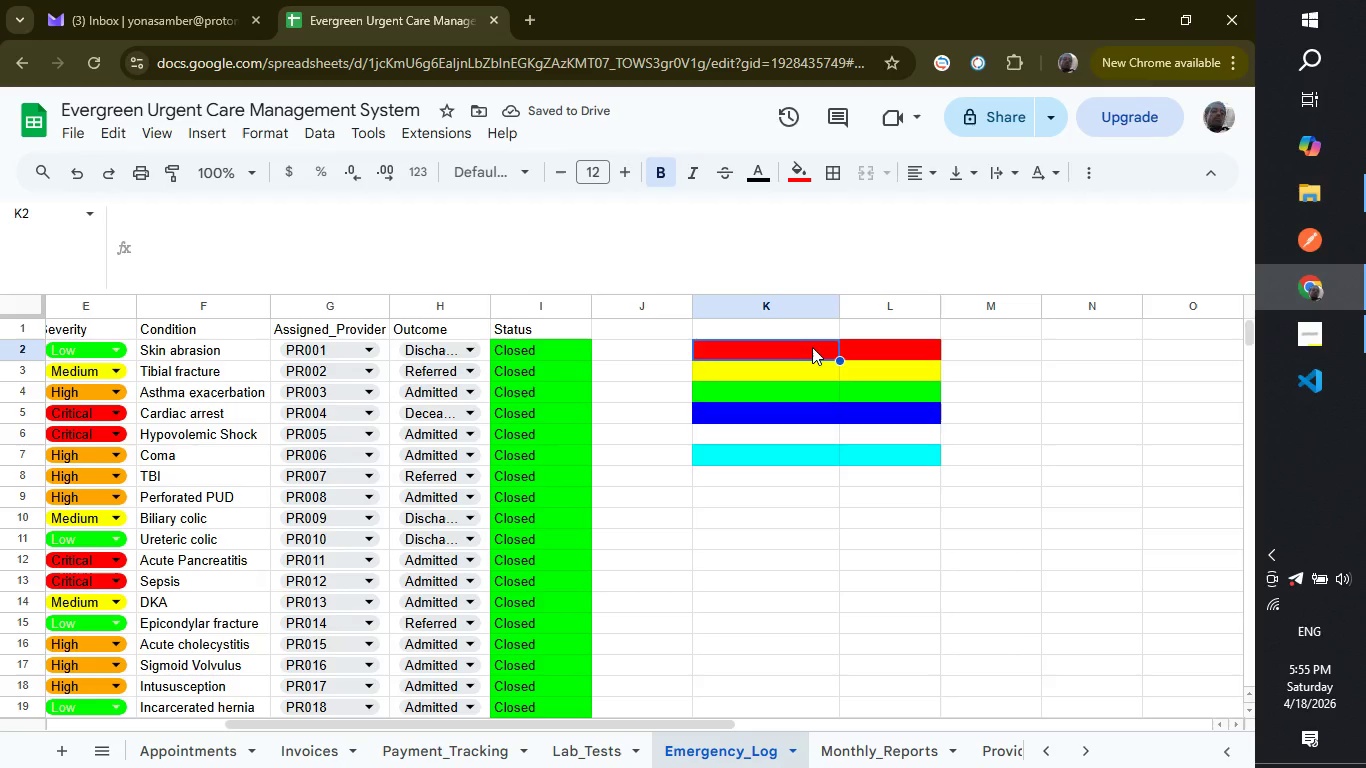 
right_click([812, 347])
 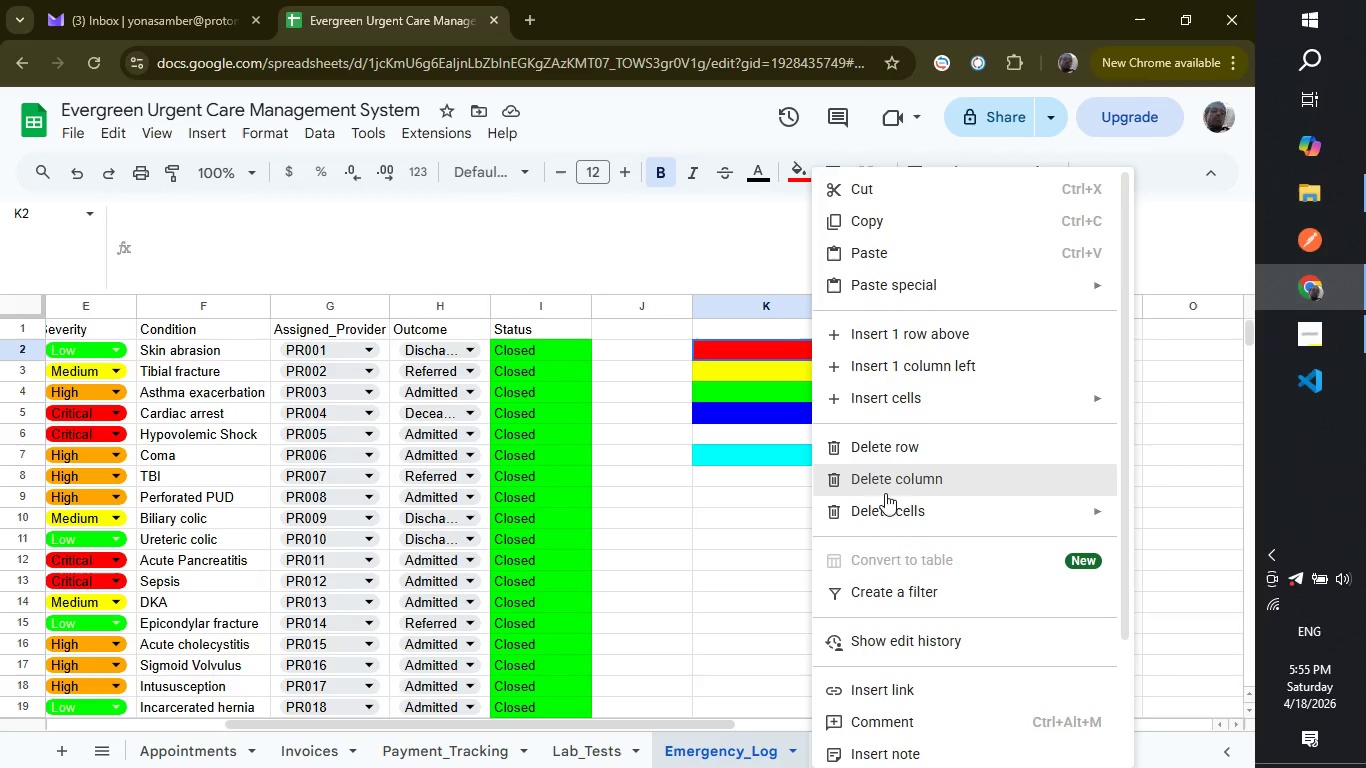 
left_click([928, 514])
 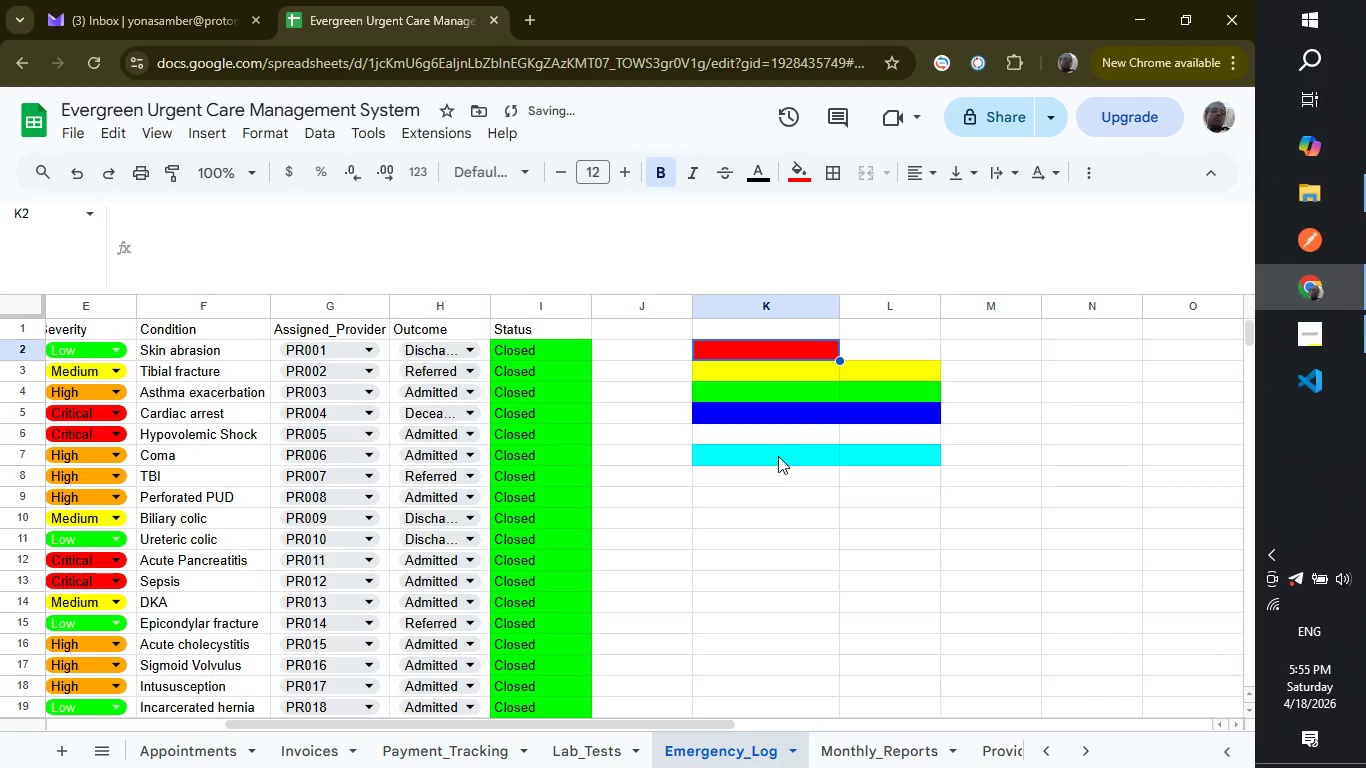 
right_click([809, 350])
 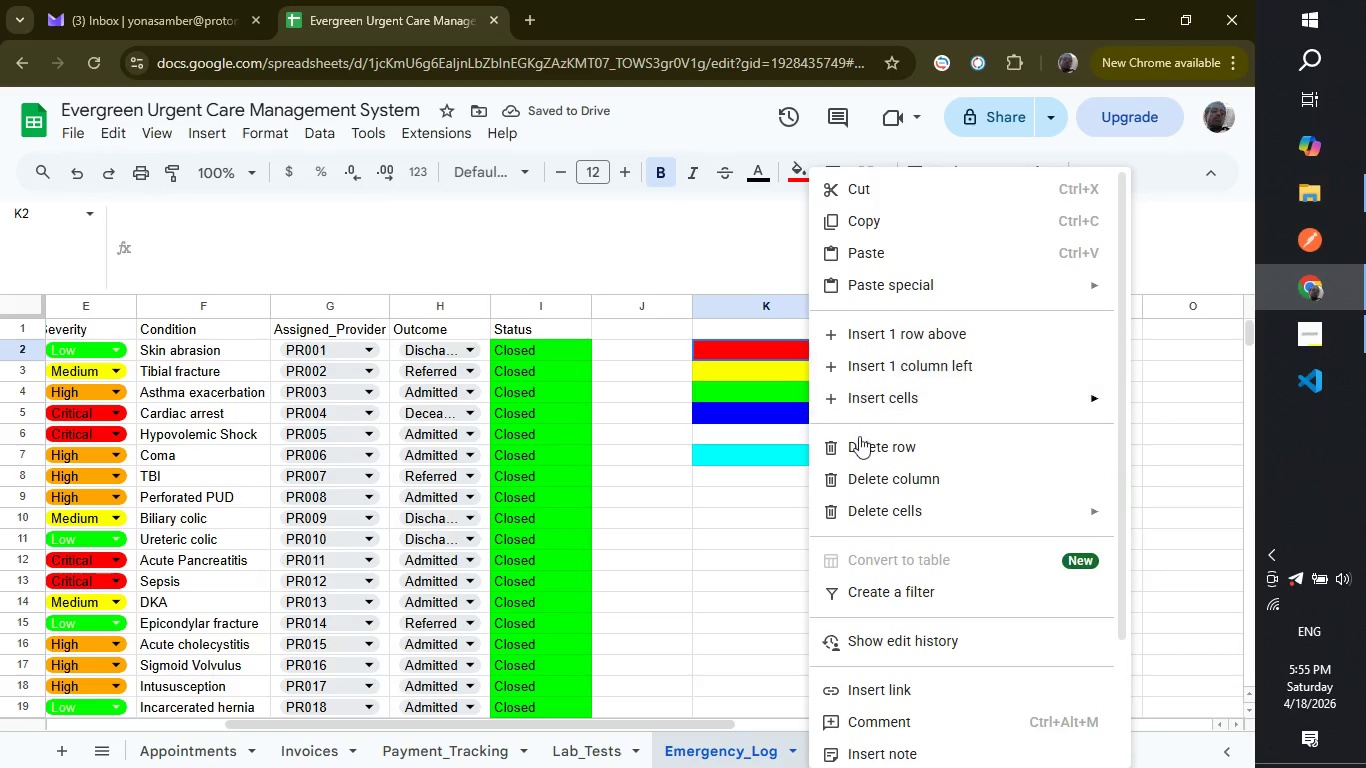 
mouse_move([890, 464])
 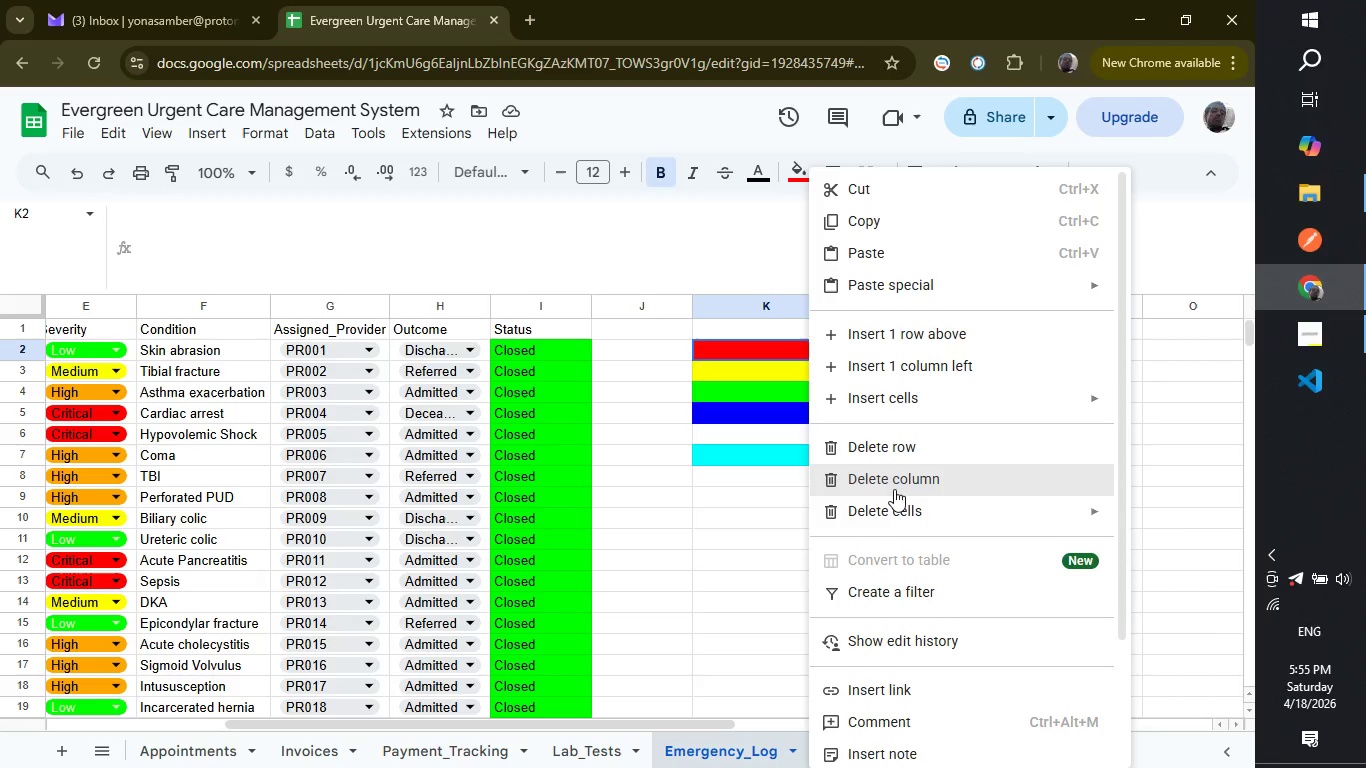 
left_click([894, 511])
 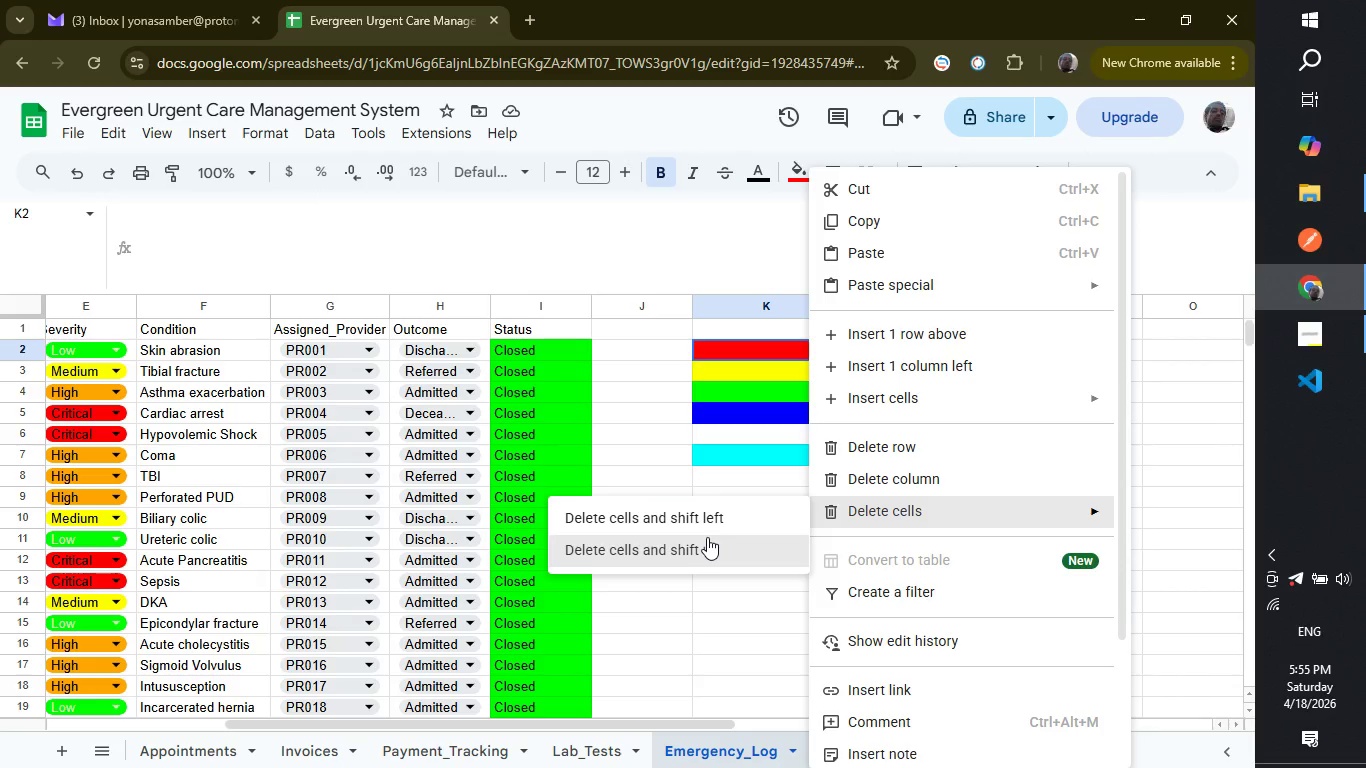 
left_click([709, 509])
 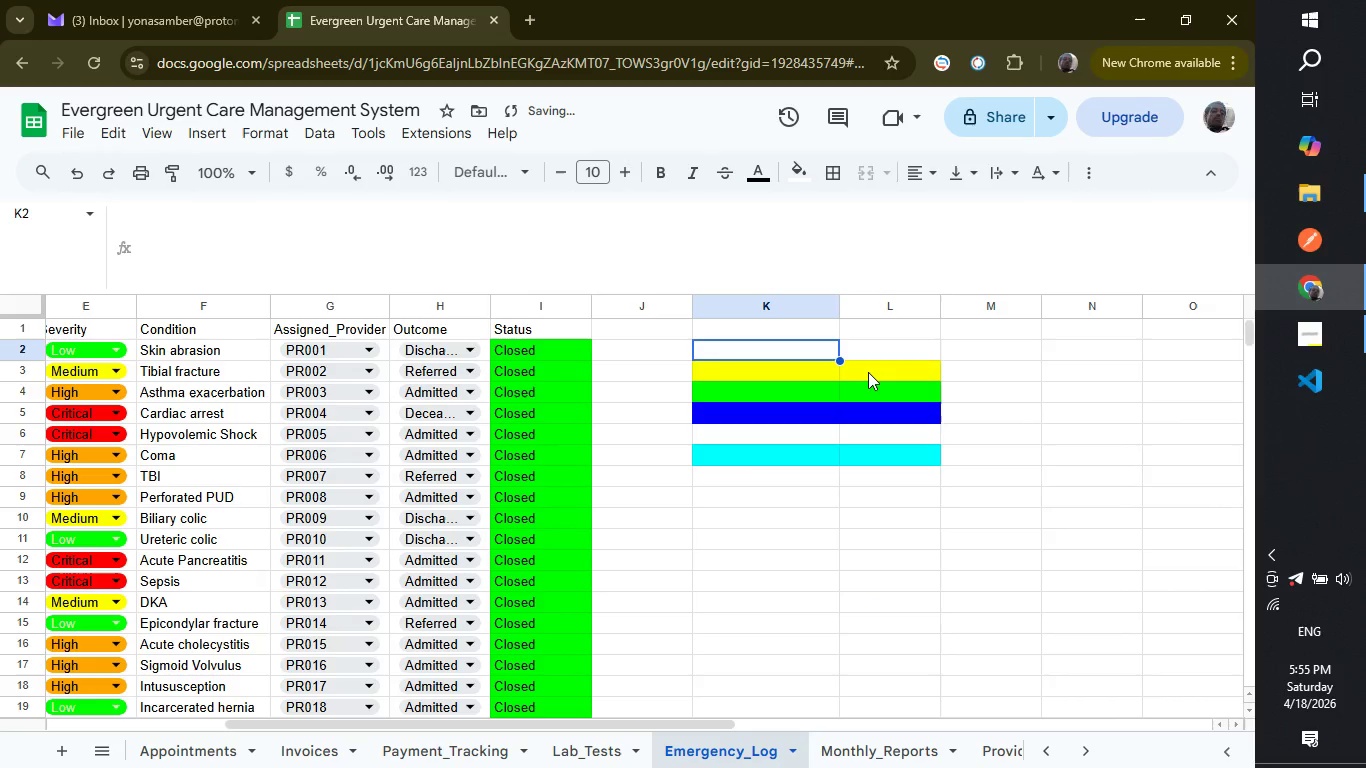 
right_click([869, 372])
 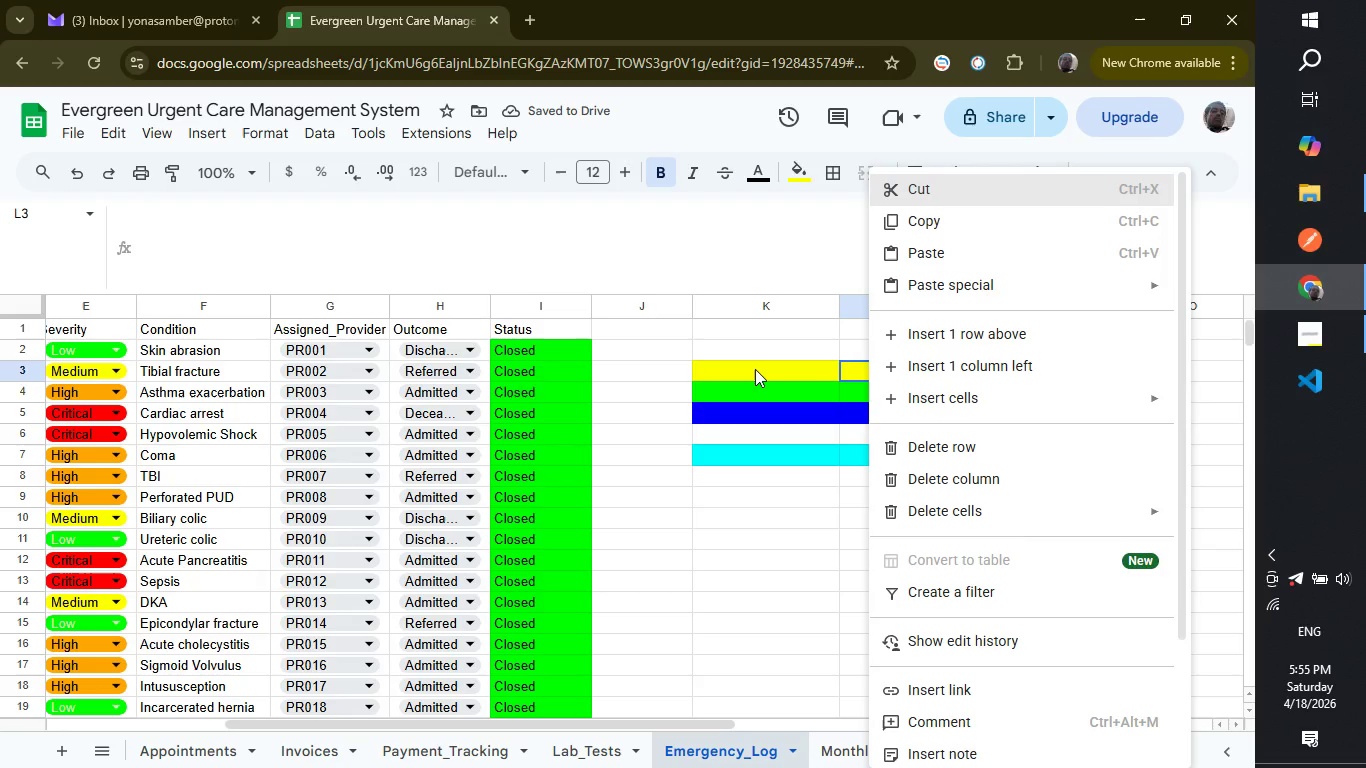 
left_click([755, 369])
 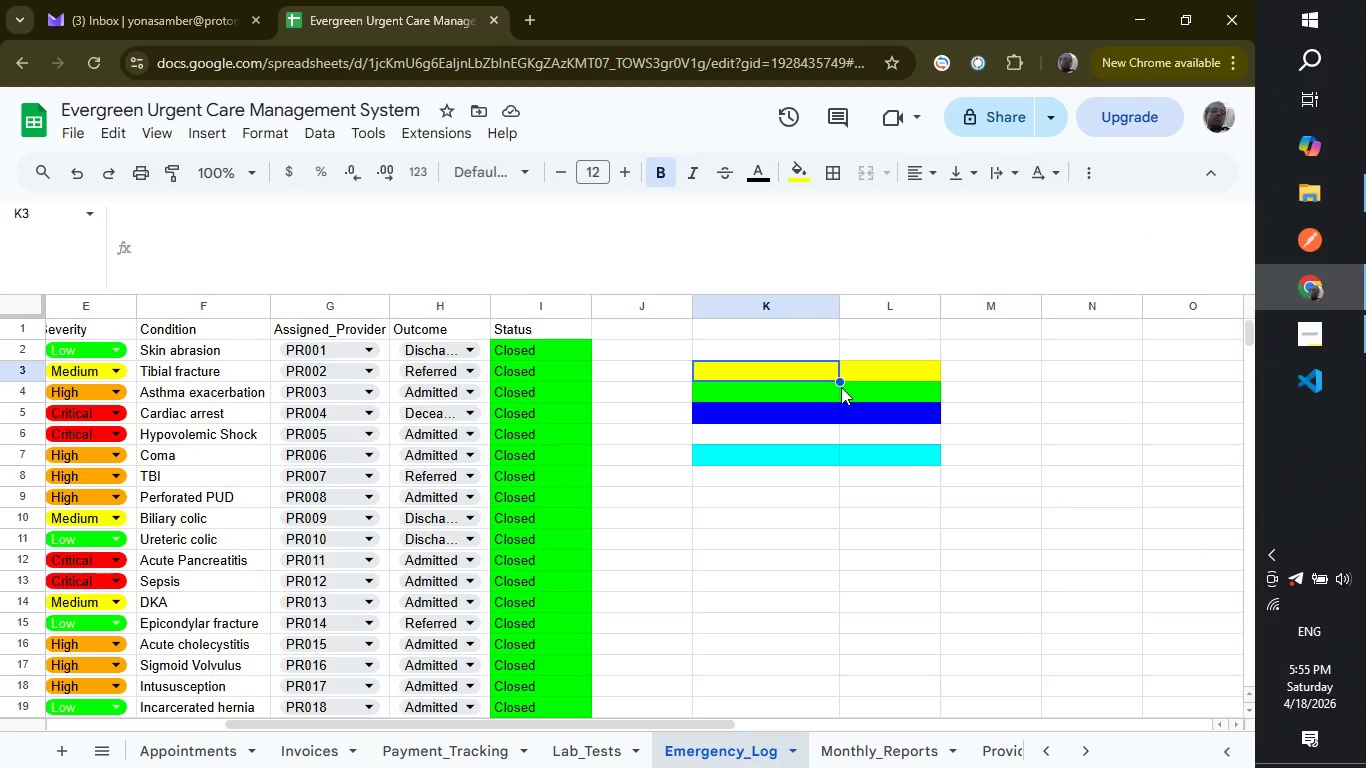 
left_click_drag(start_coordinate=[841, 383], to_coordinate=[871, 383])
 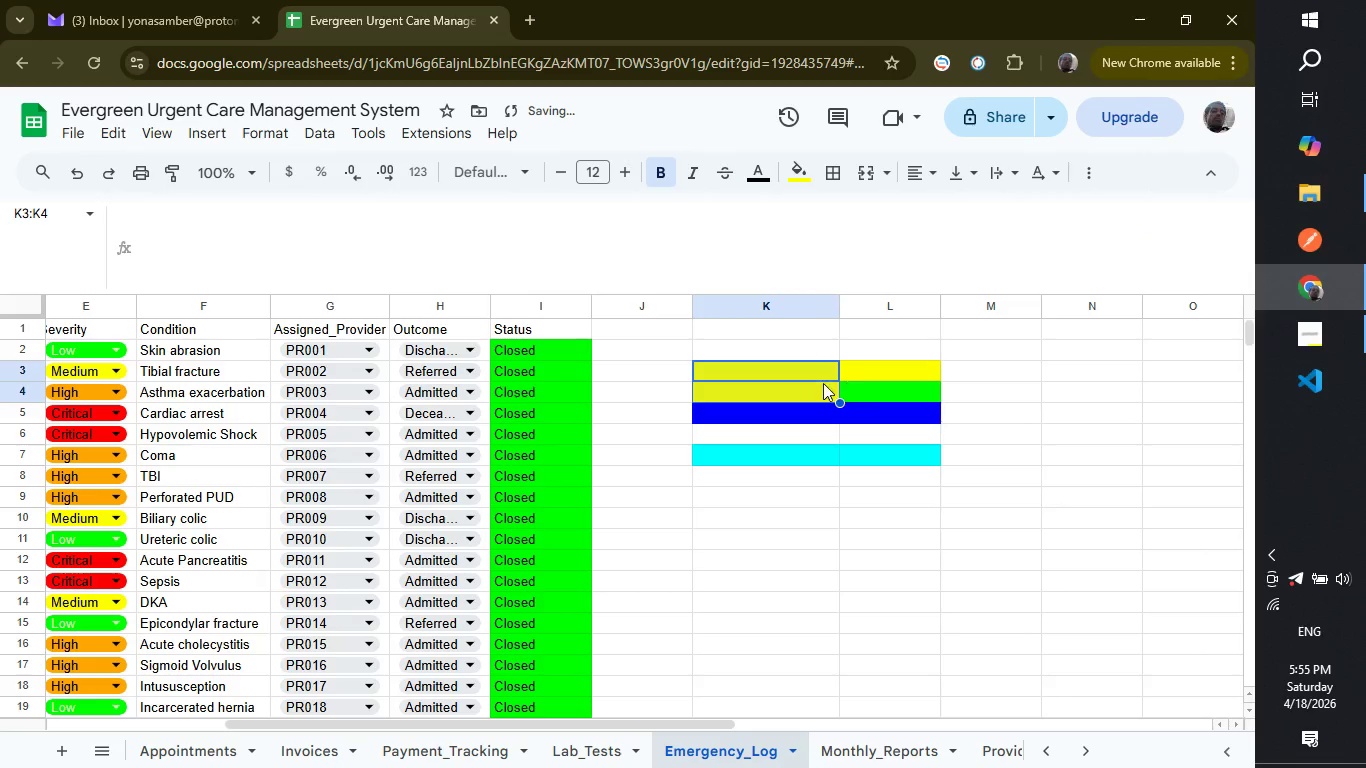 
right_click([805, 378])
 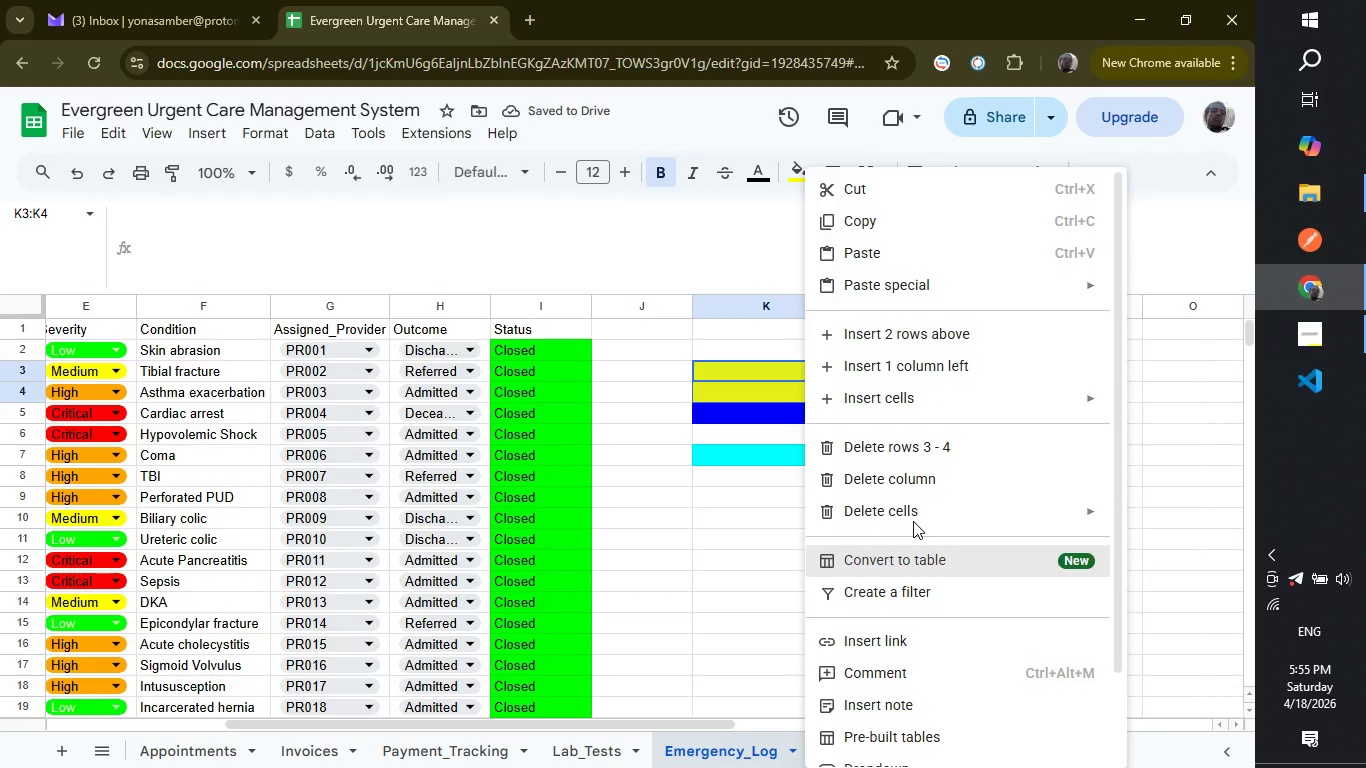 
left_click([913, 510])
 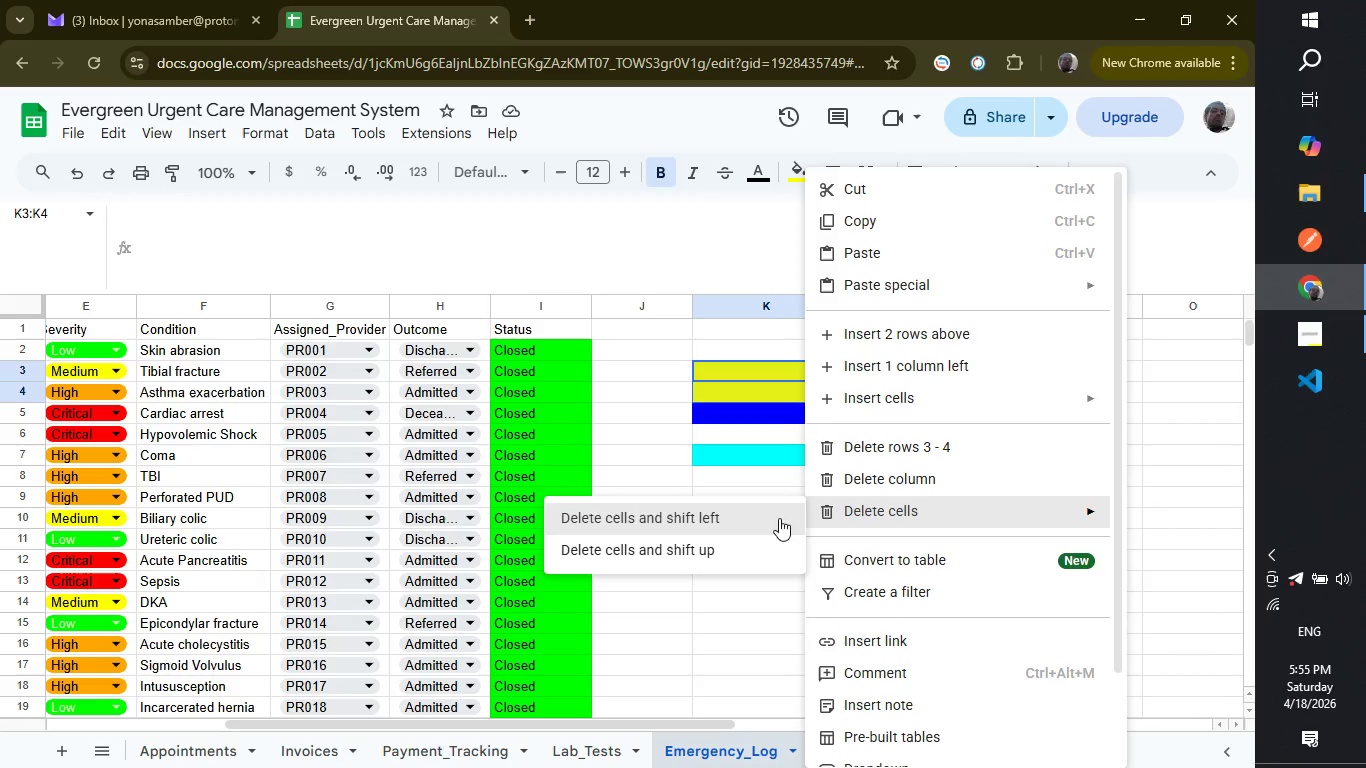 
left_click([737, 518])
 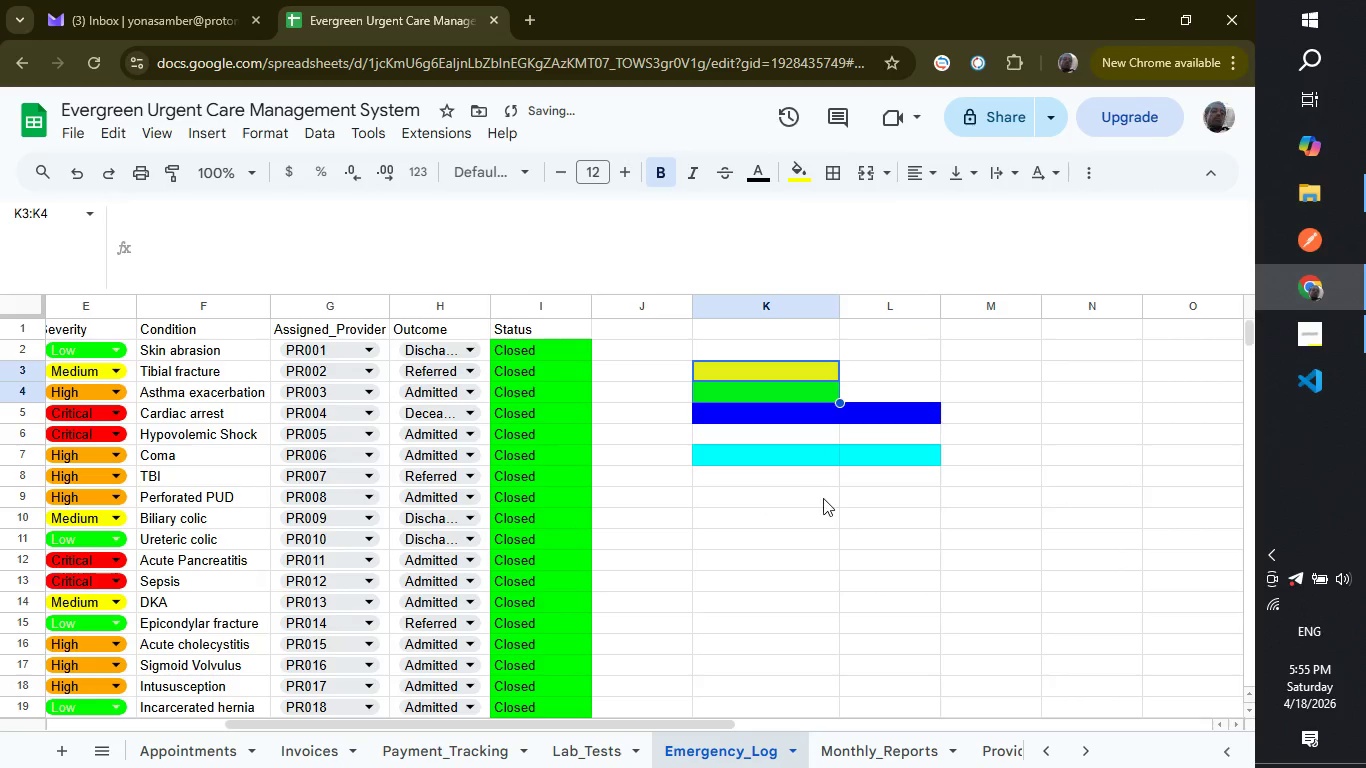 
left_click([823, 498])
 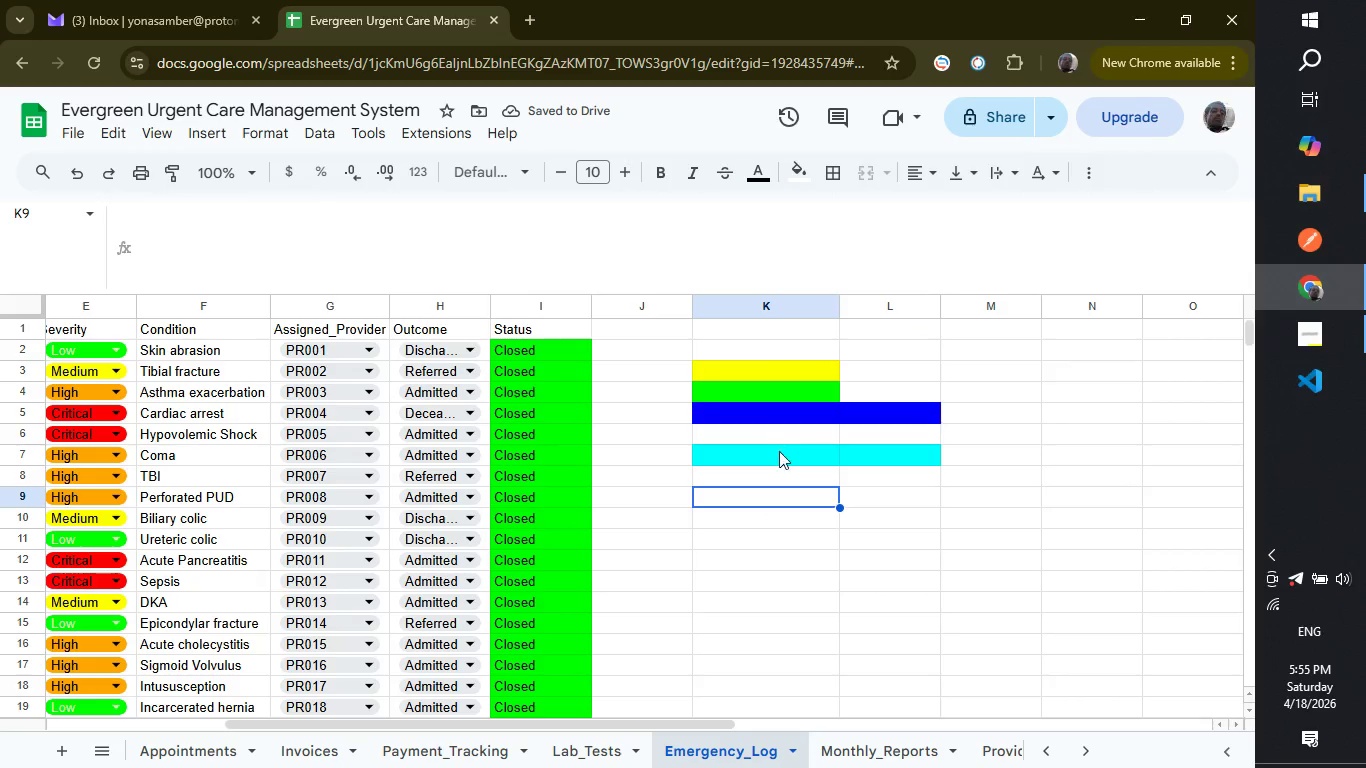 
left_click([770, 458])
 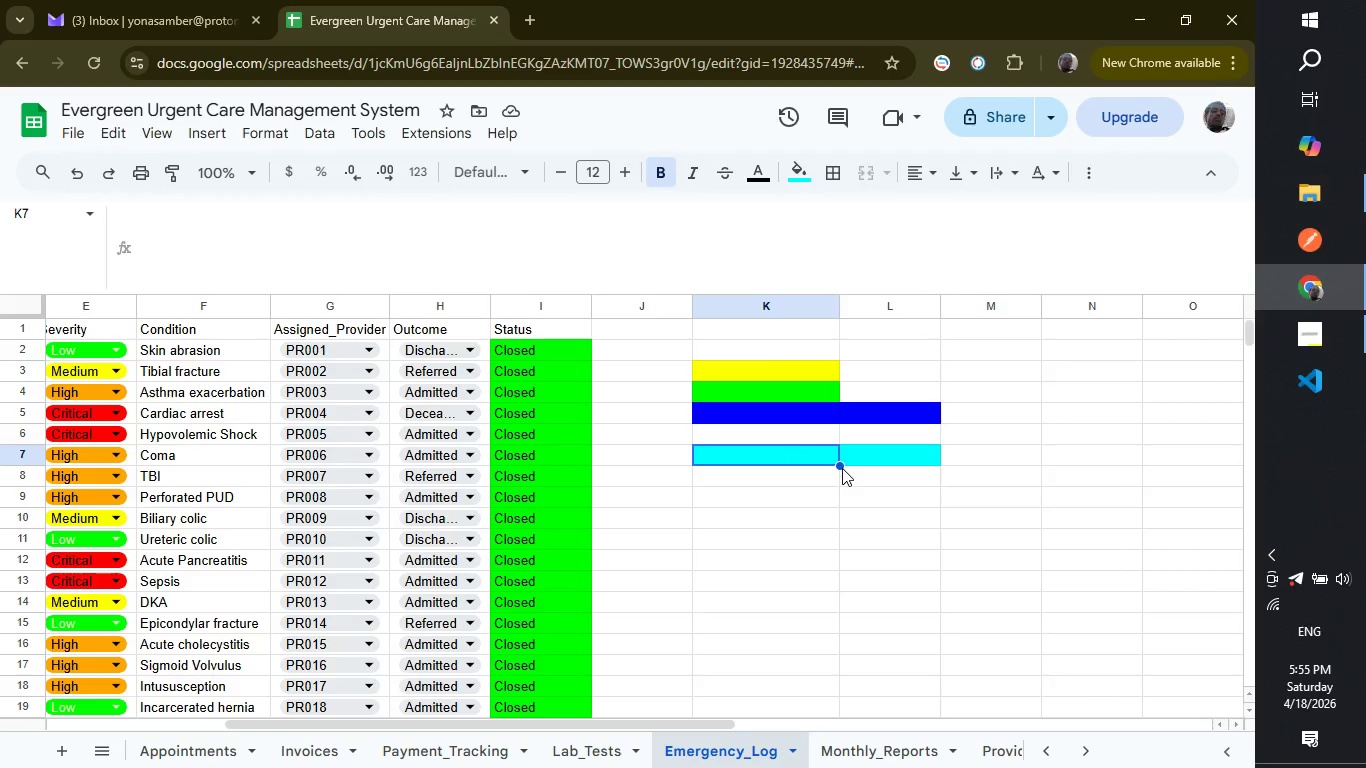 
left_click_drag(start_coordinate=[842, 464], to_coordinate=[941, 464])
 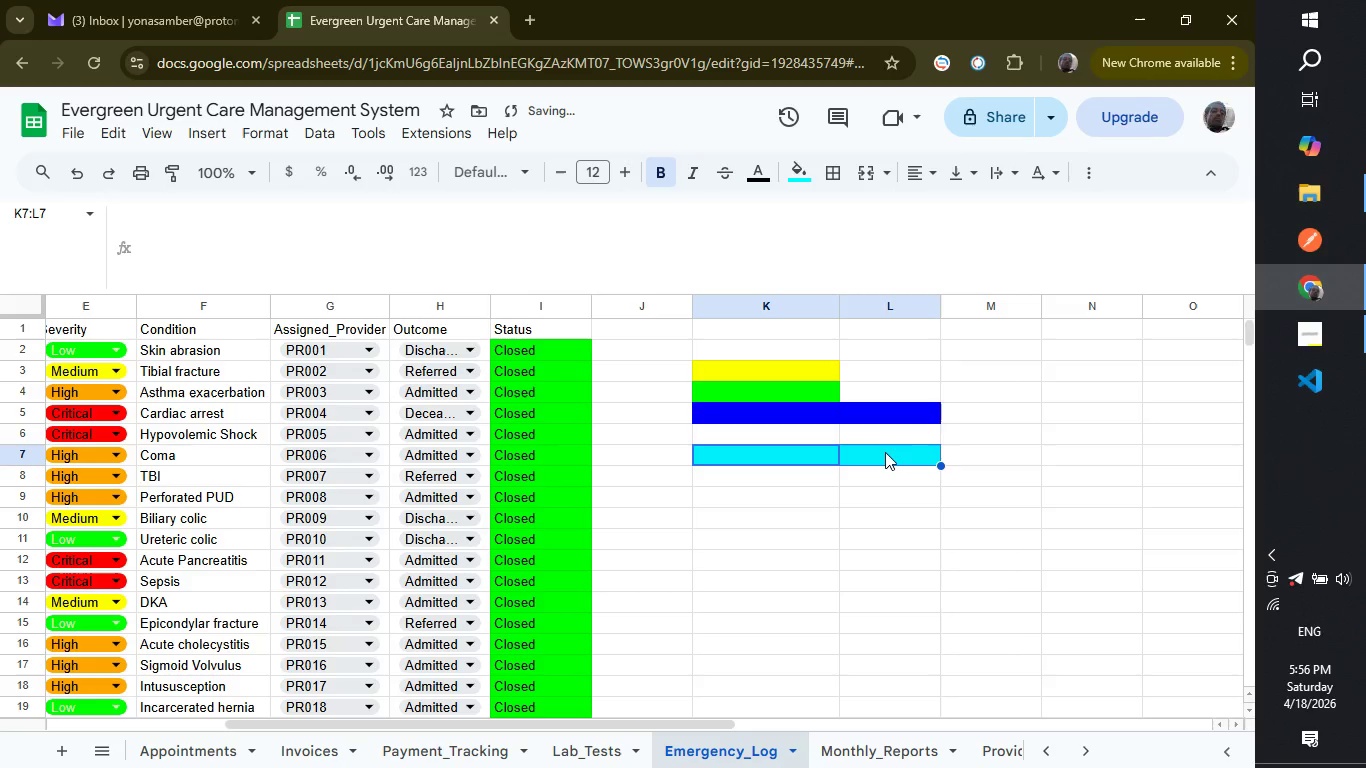 
right_click([885, 454])
 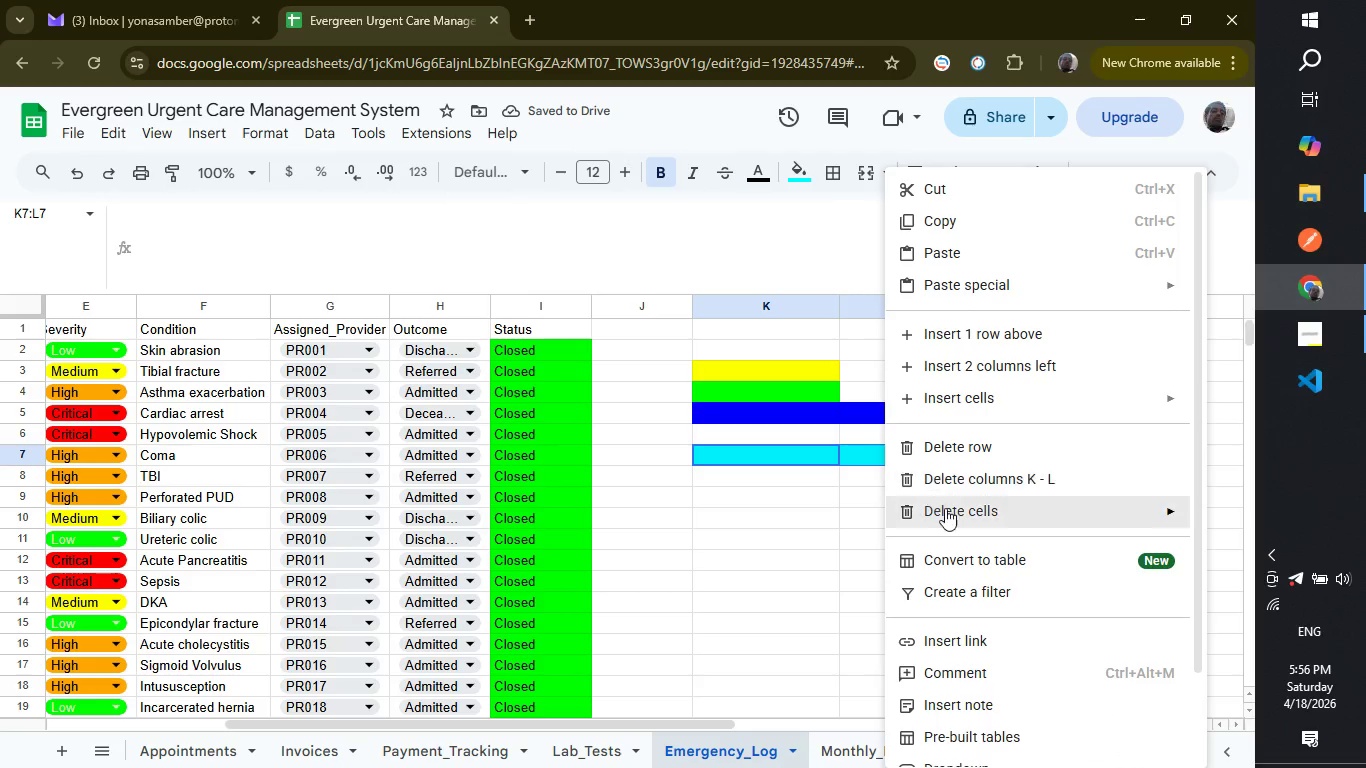 
left_click([946, 511])
 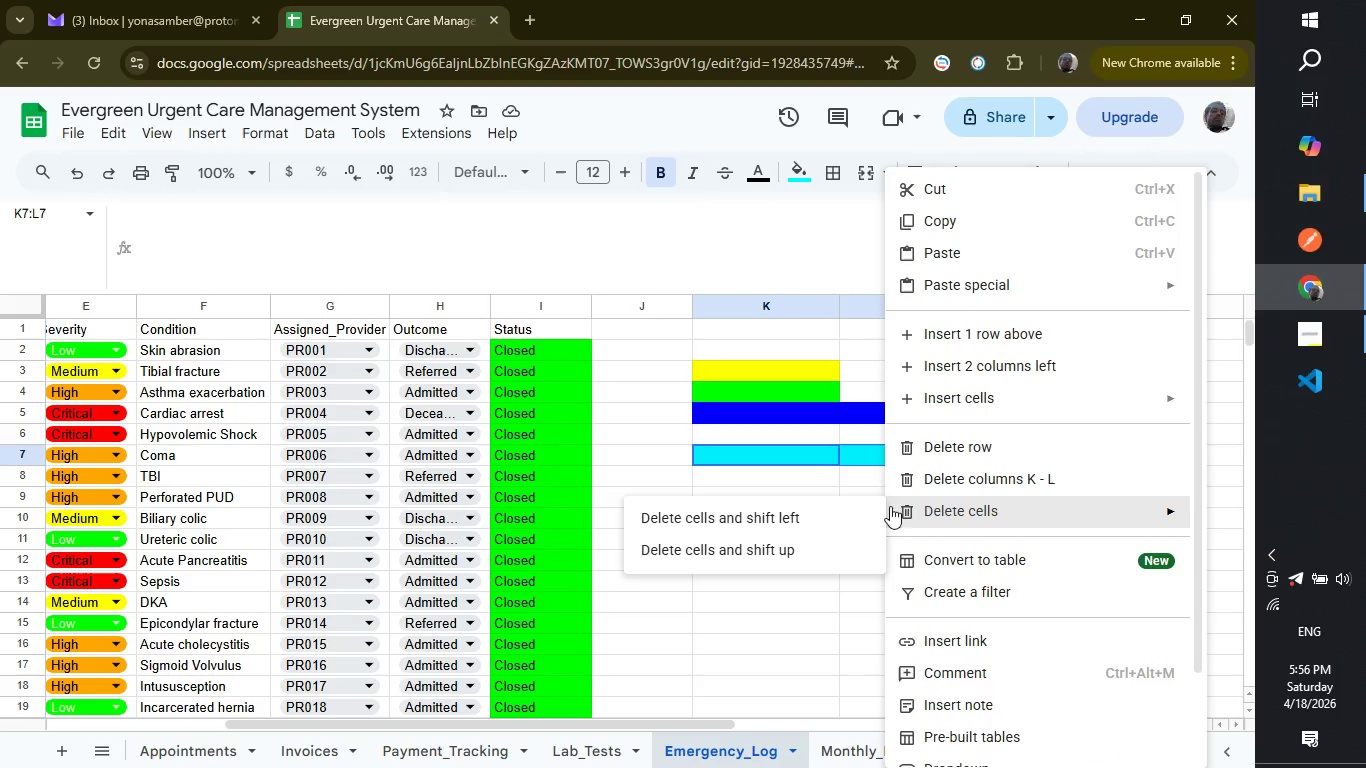 
left_click([813, 510])
 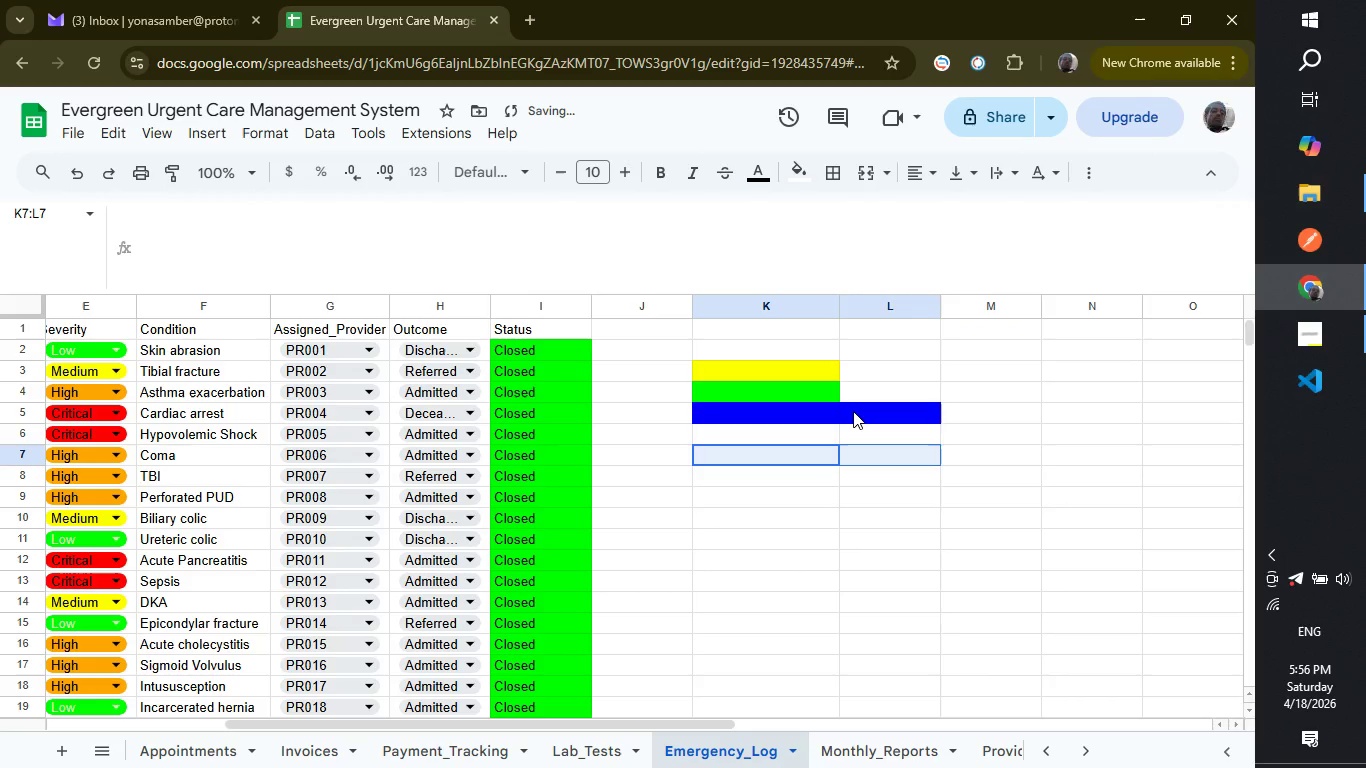 
left_click([853, 411])
 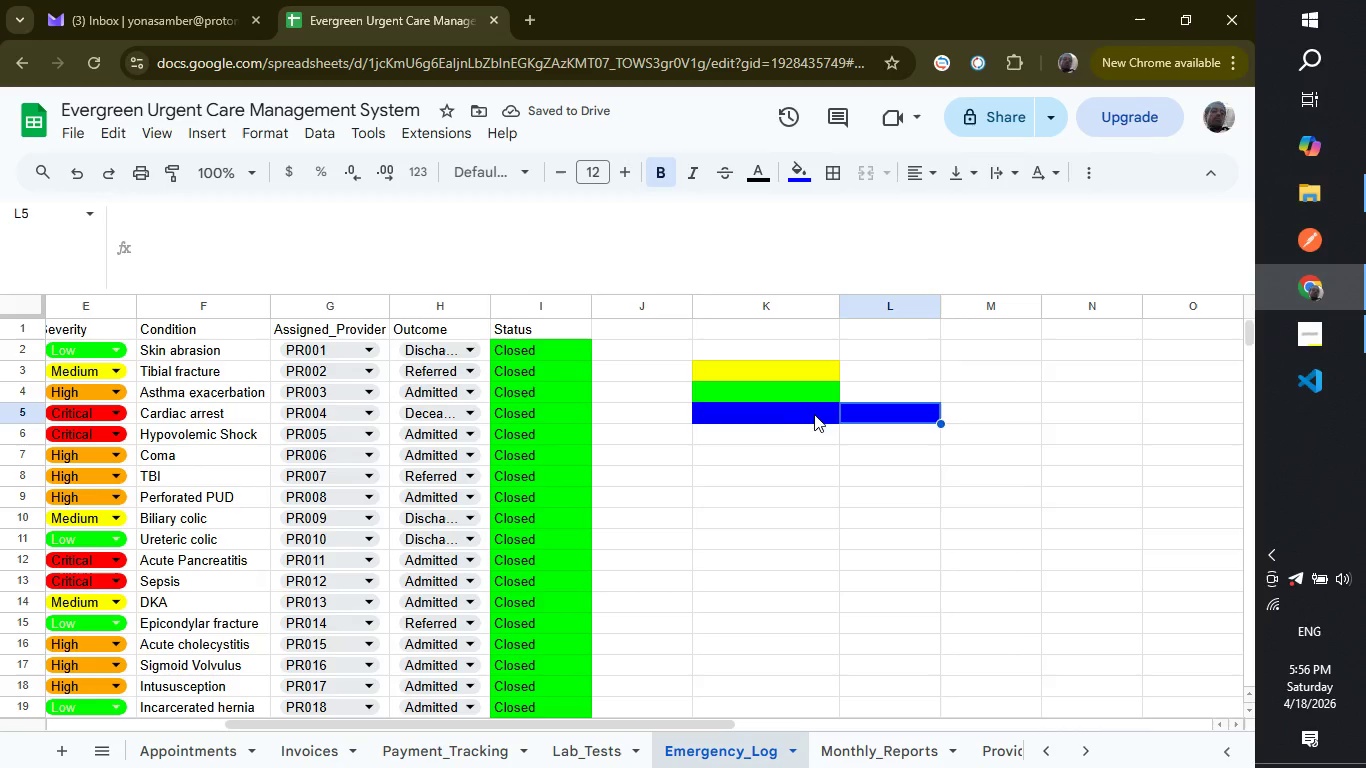 
left_click([797, 414])
 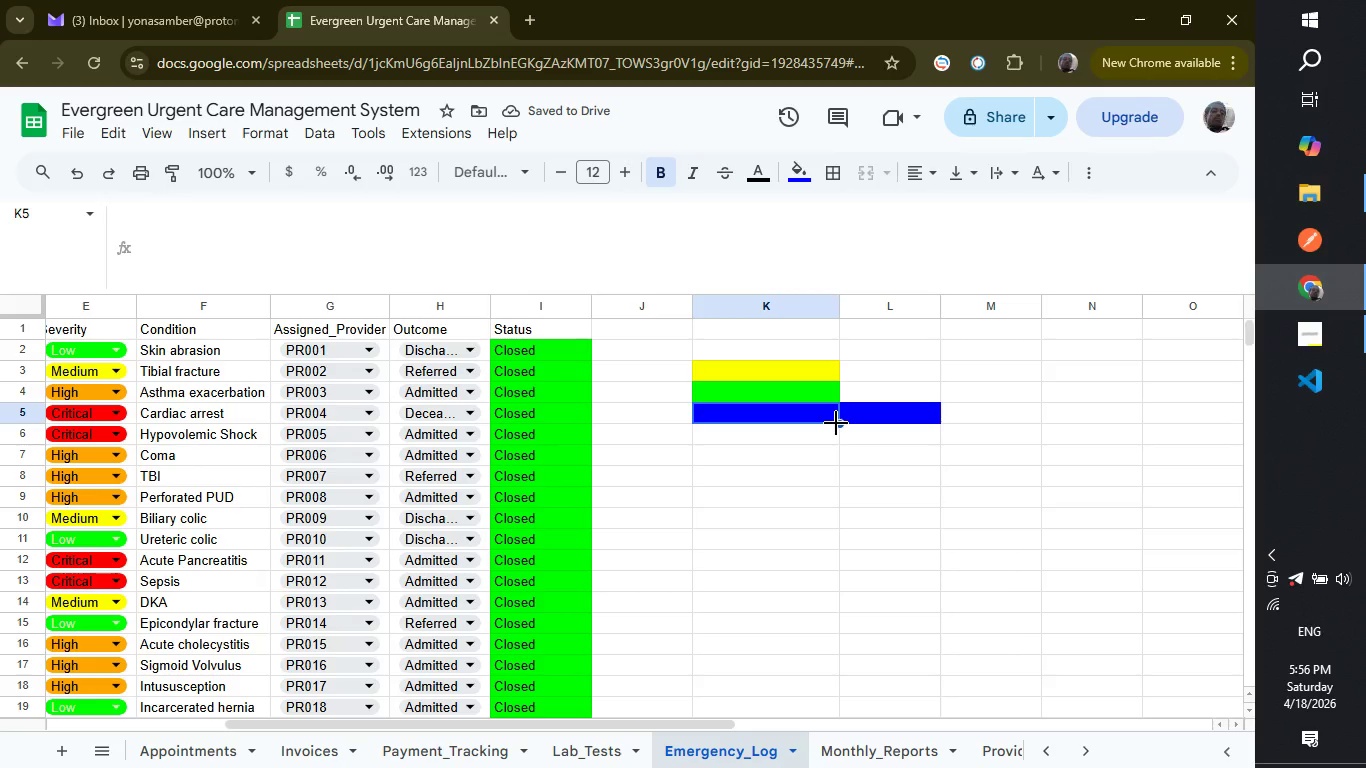 
left_click_drag(start_coordinate=[836, 423], to_coordinate=[925, 423])
 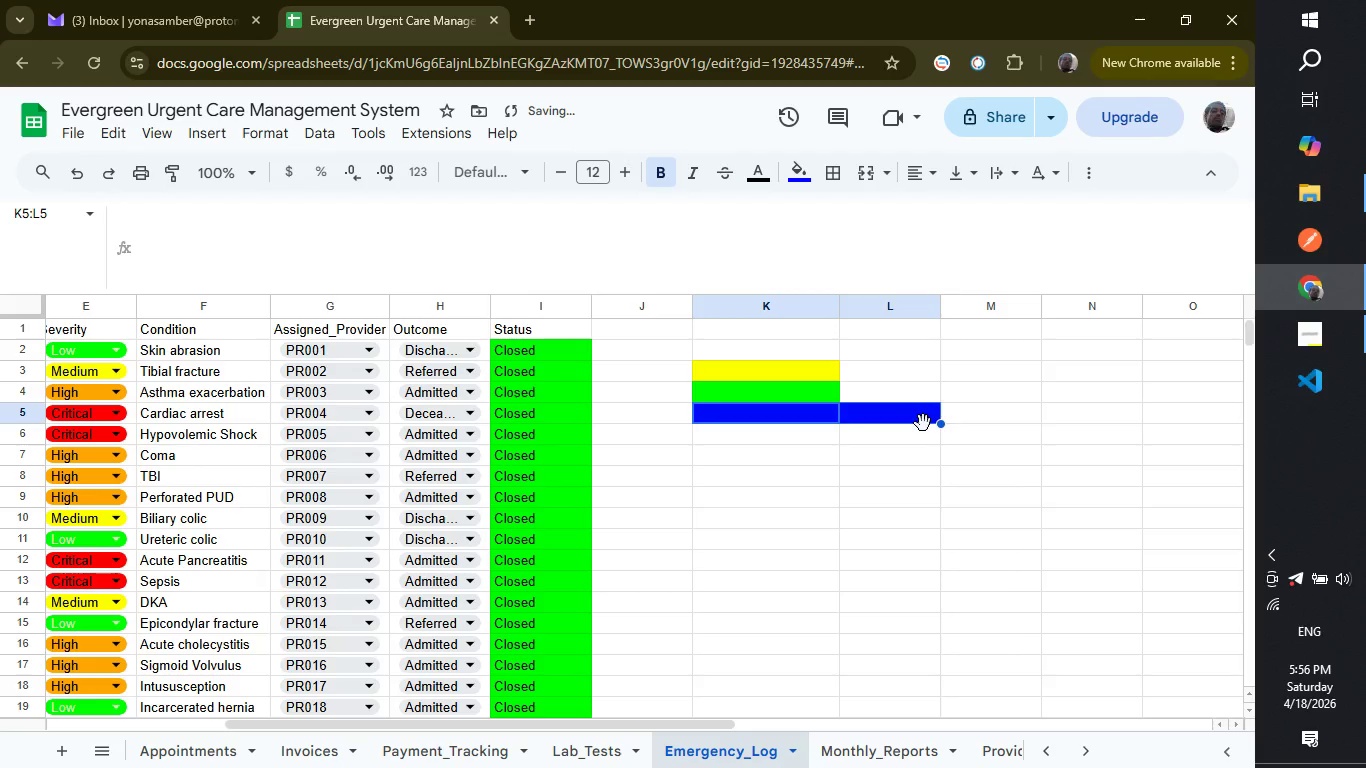 
right_click([923, 423])
 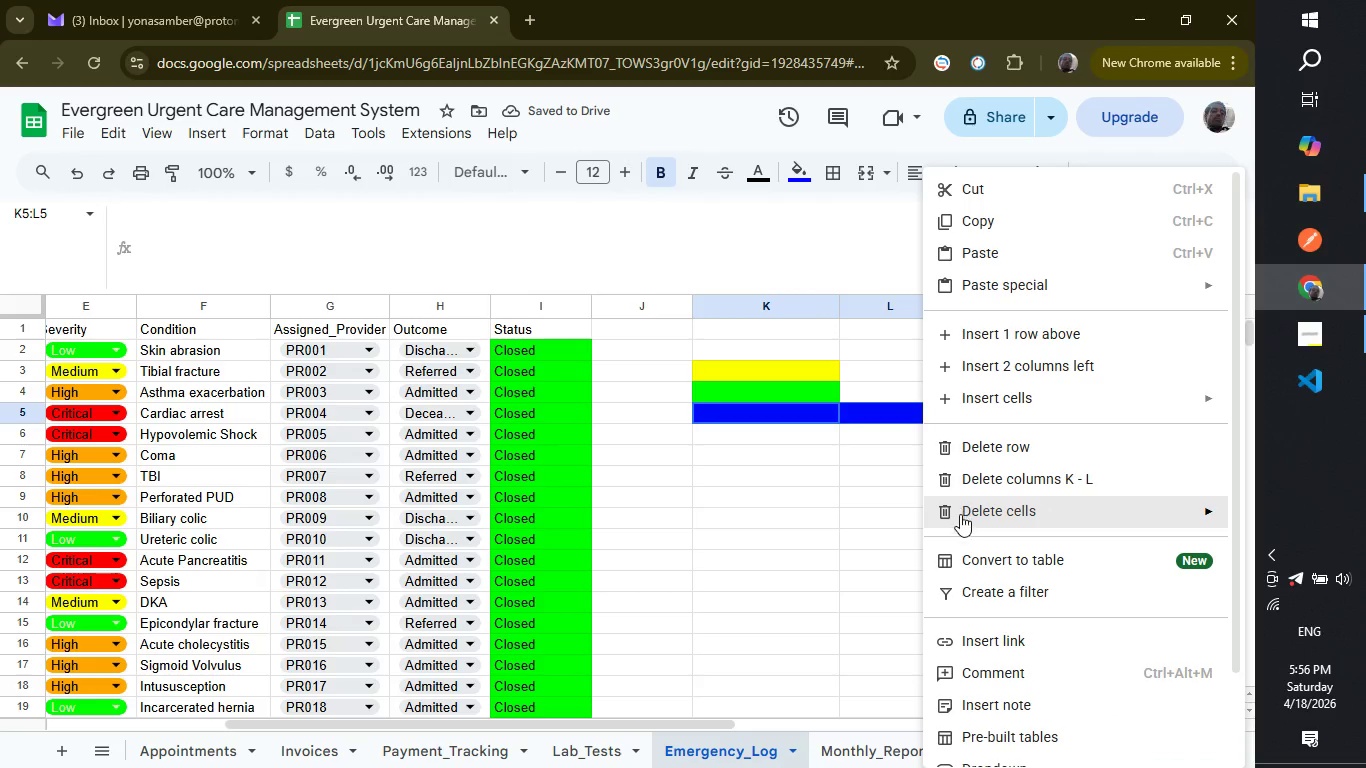 
left_click([962, 522])
 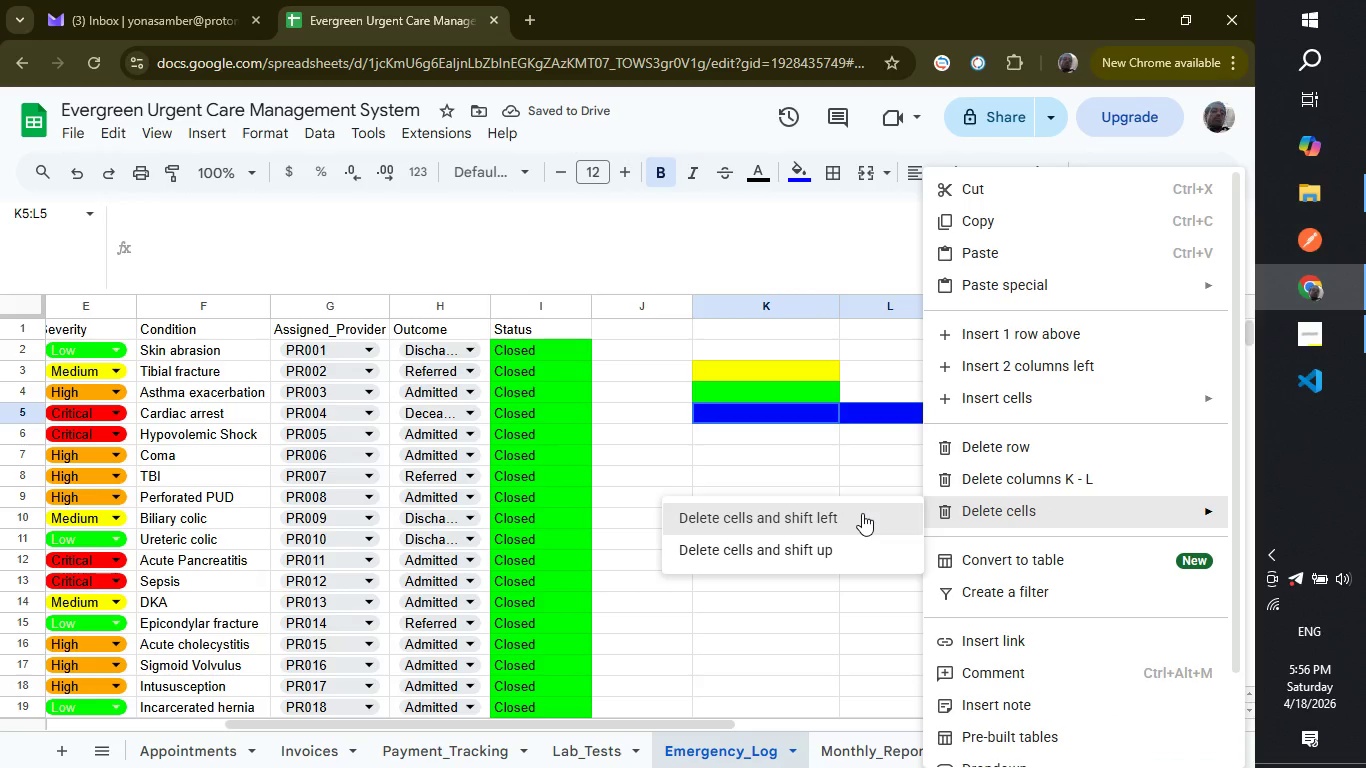 
left_click([862, 513])
 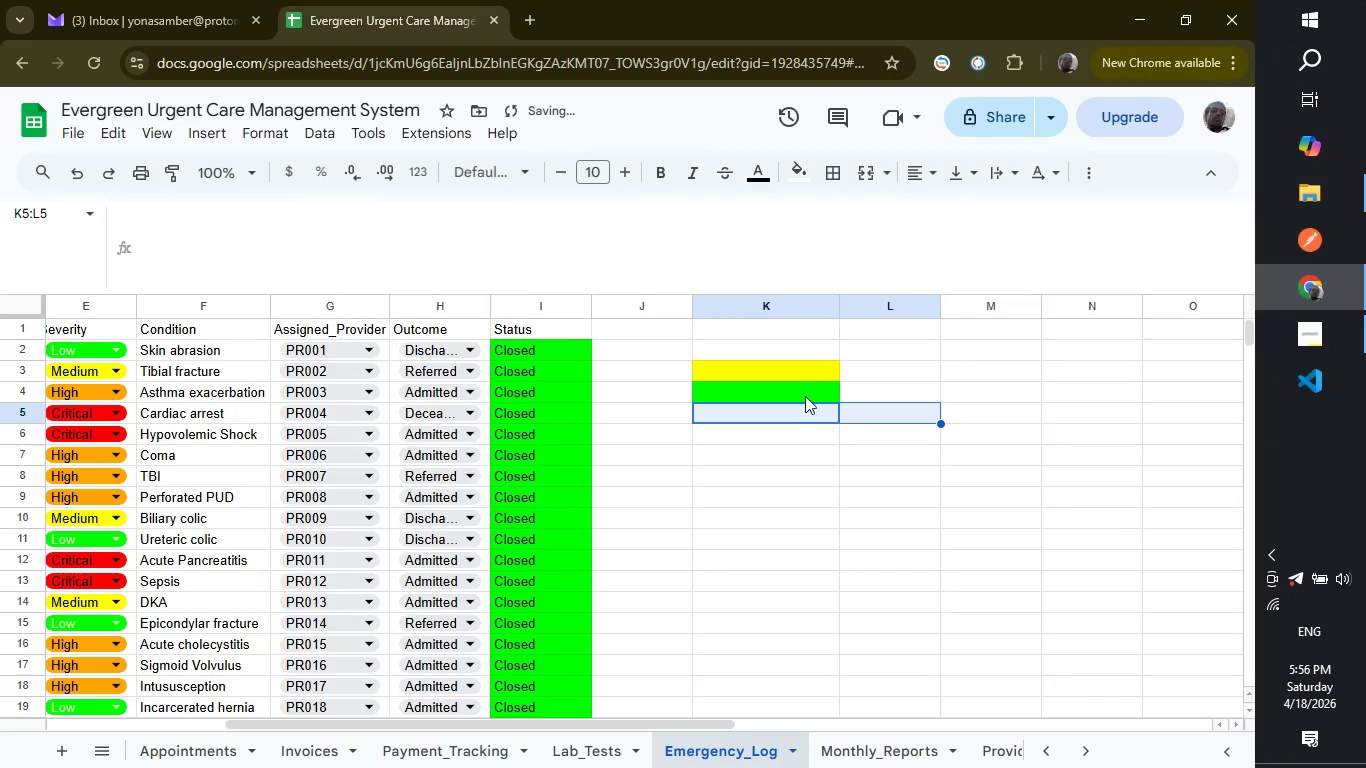 
left_click([805, 396])
 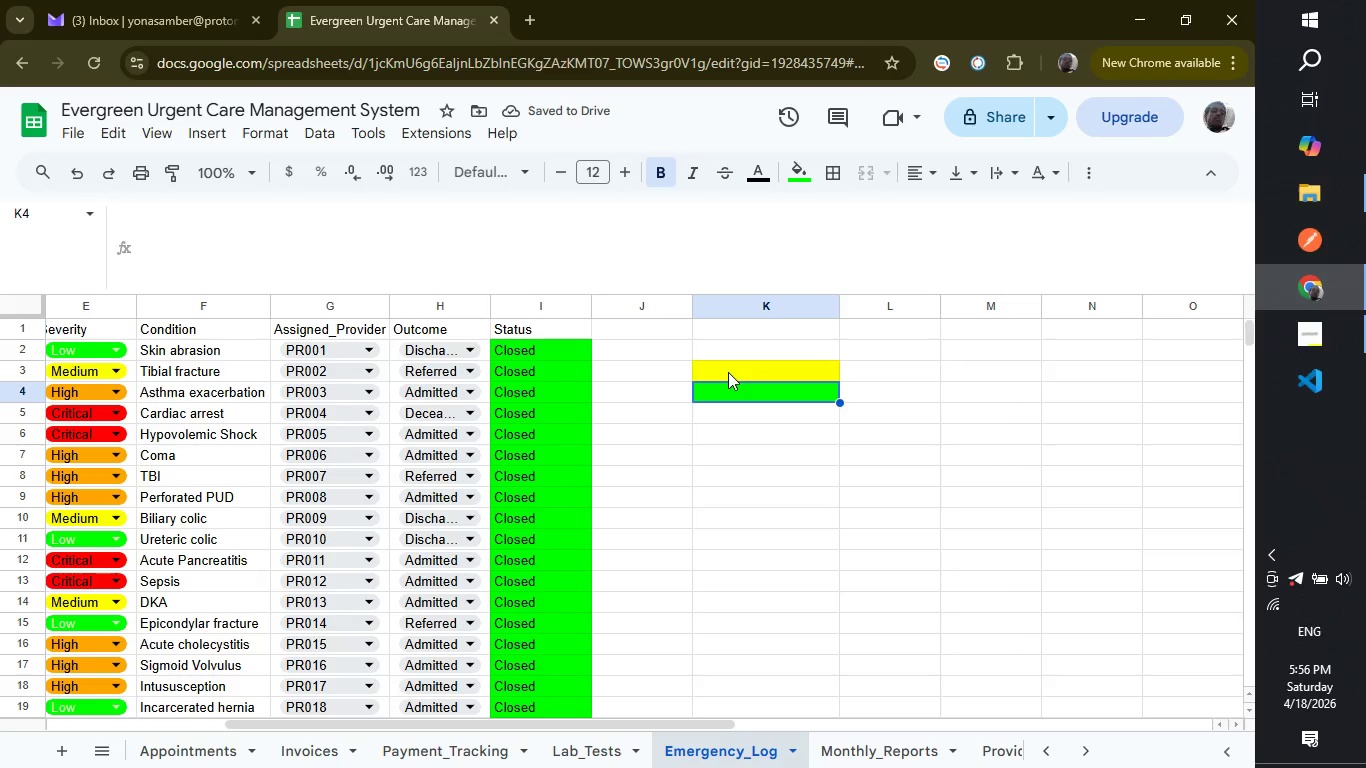 
left_click_drag(start_coordinate=[728, 372], to_coordinate=[728, 391])
 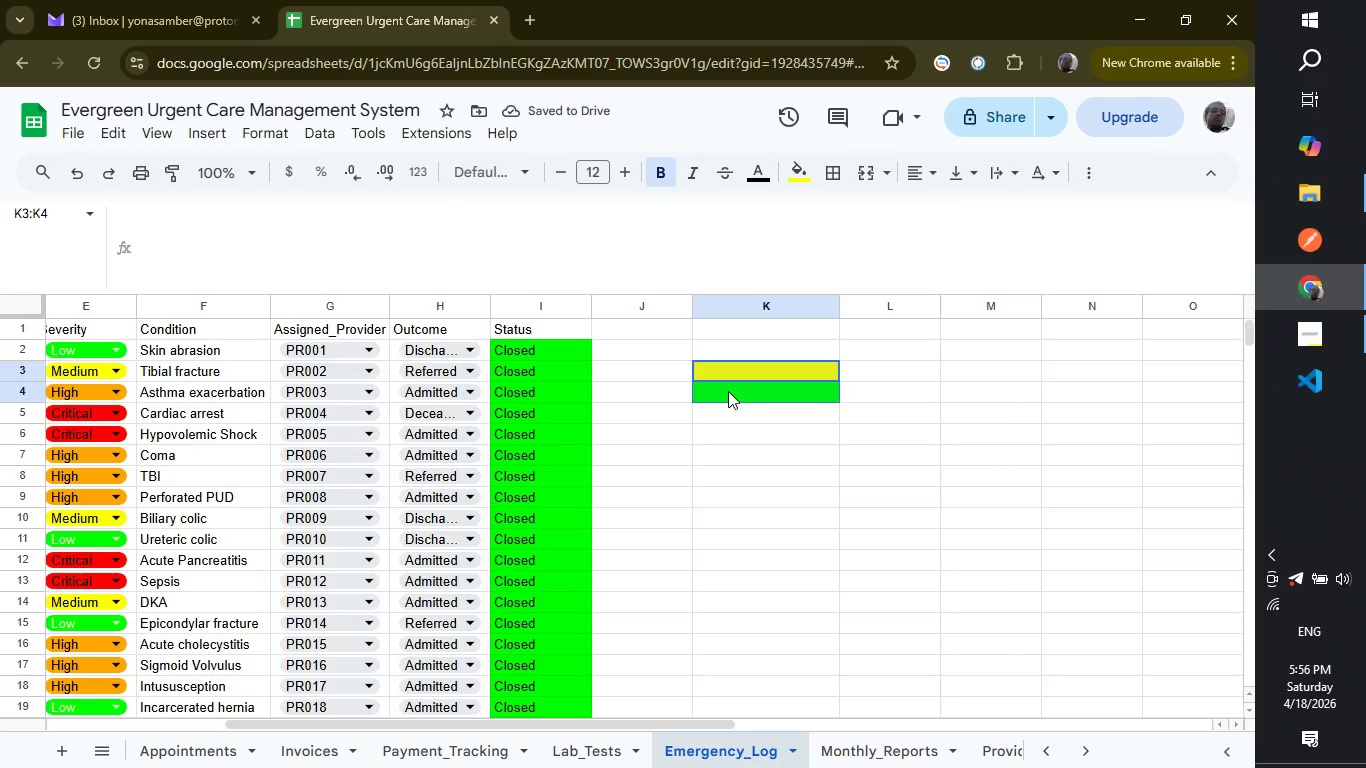 
right_click([728, 391])
 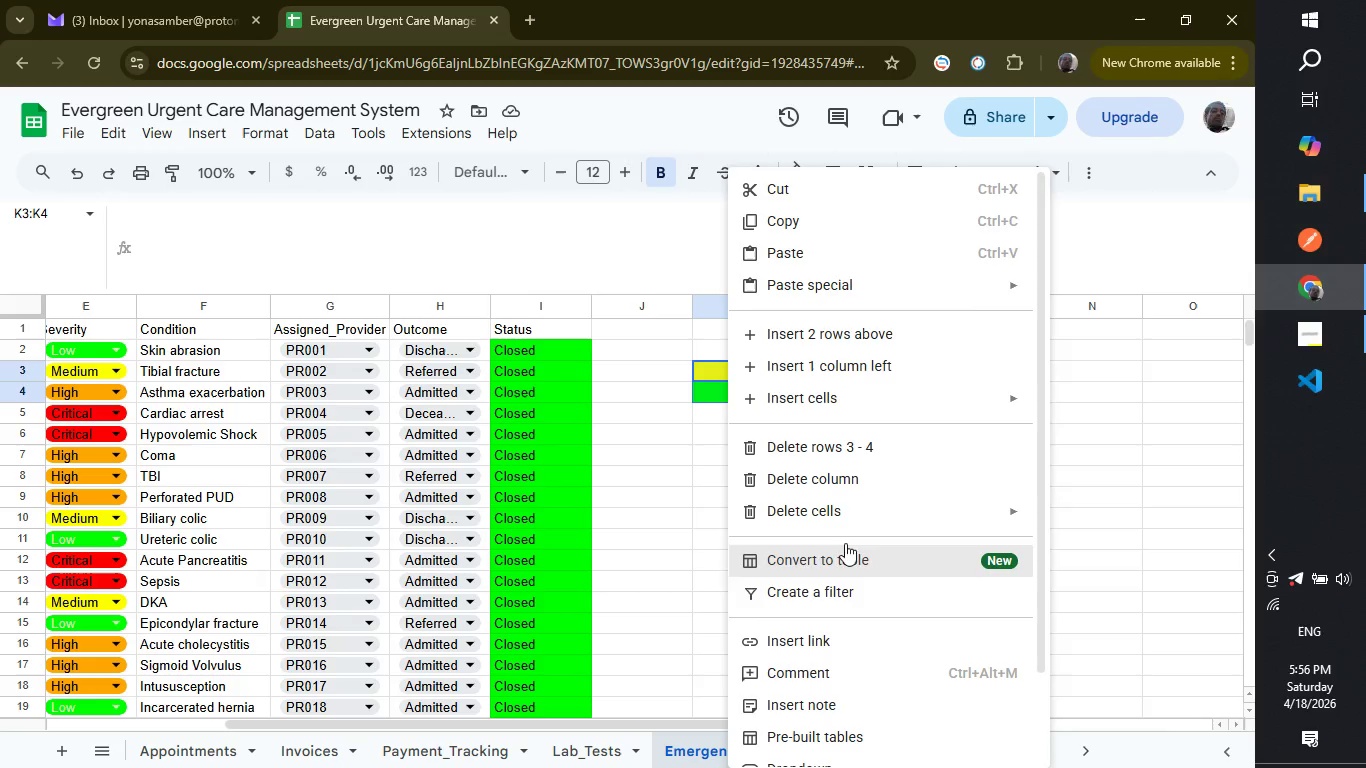 
left_click([850, 518])
 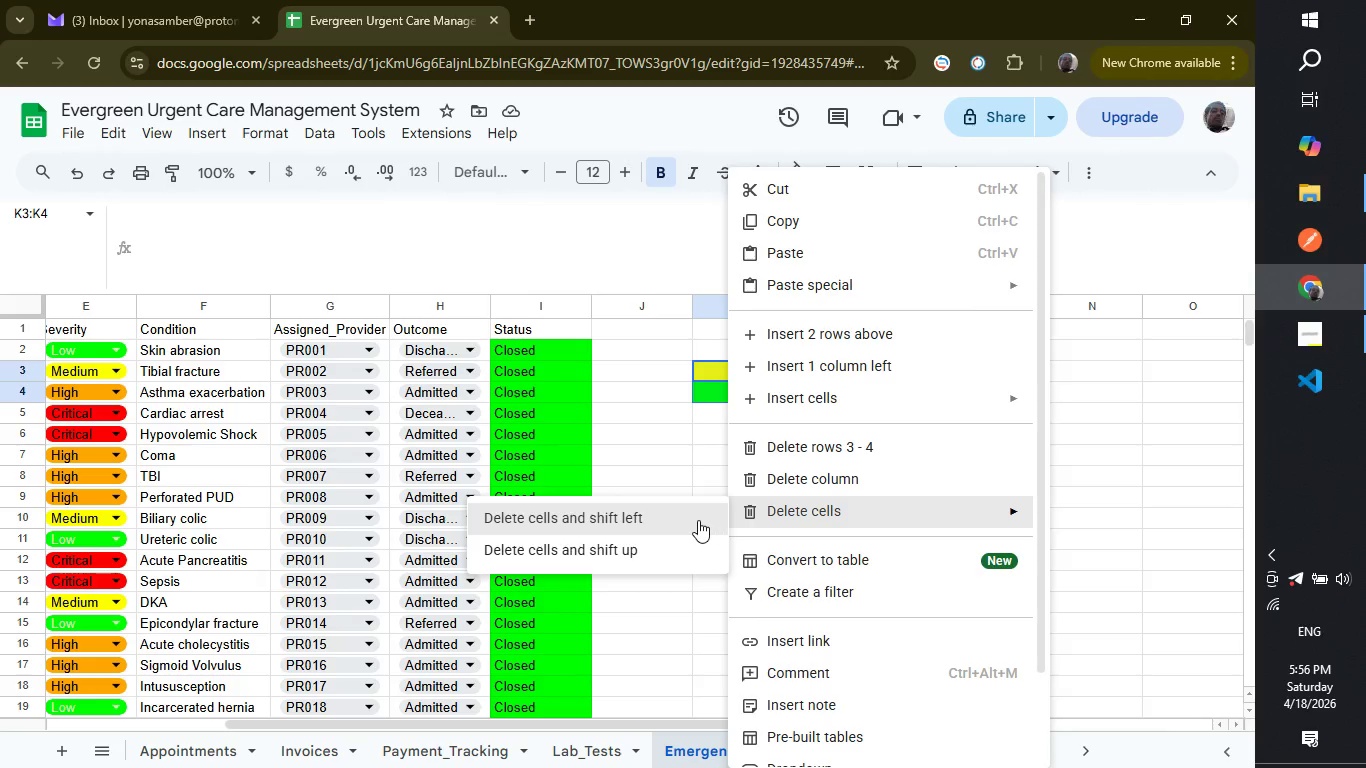 
left_click([696, 520])
 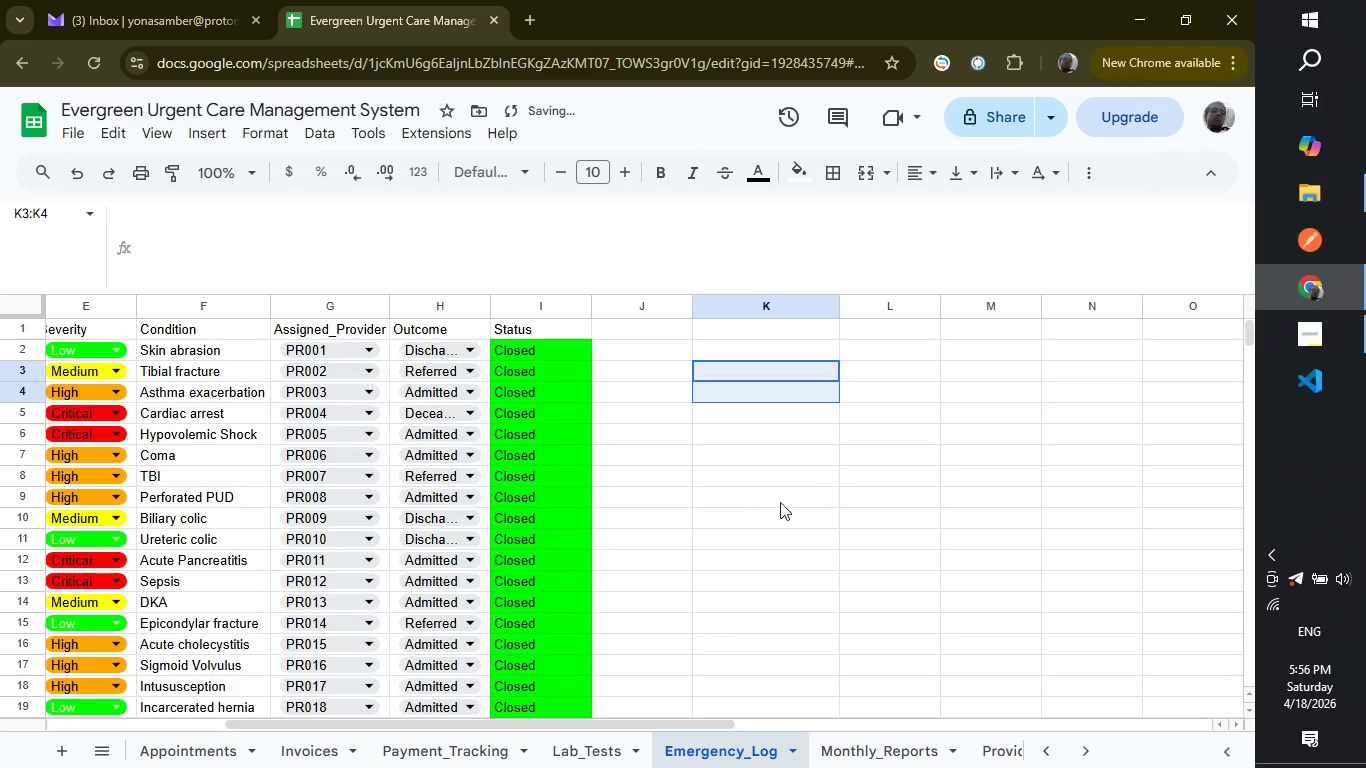 
left_click([814, 494])
 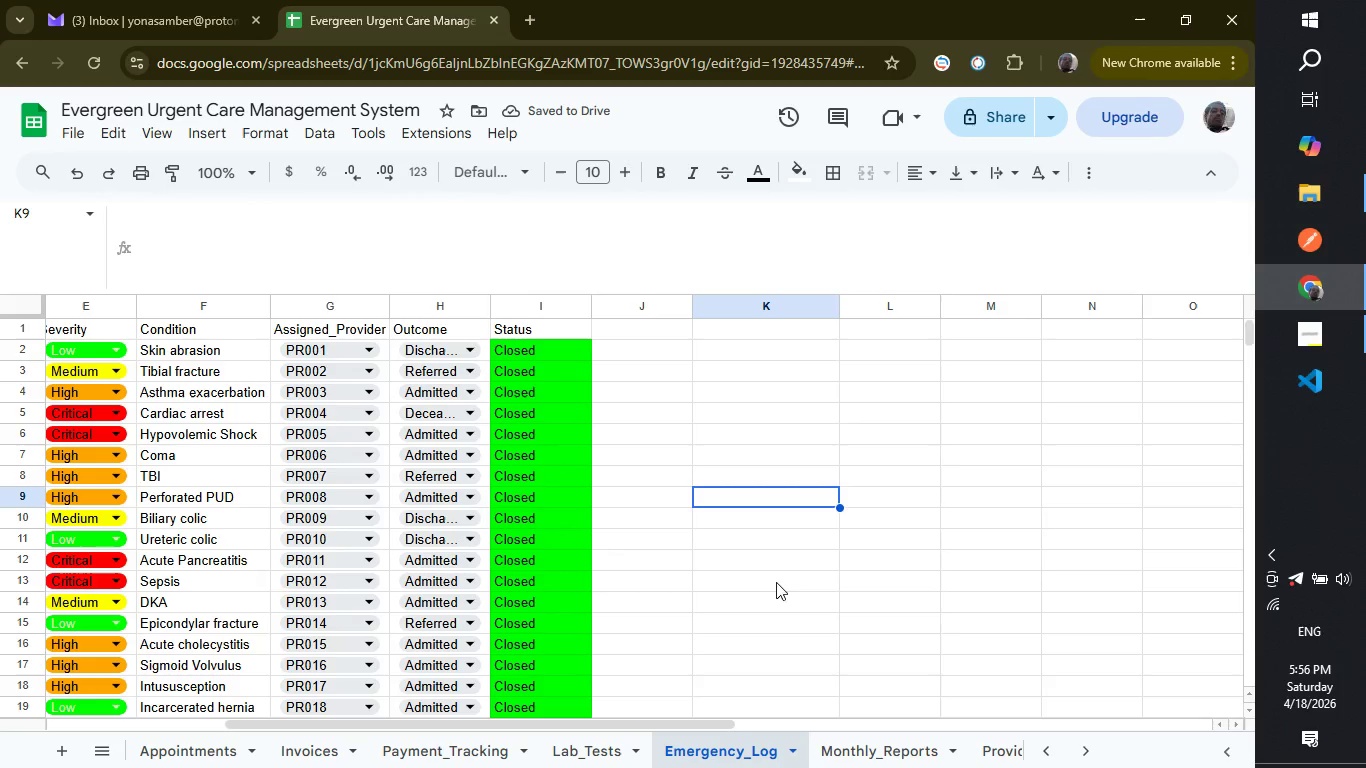 
scroll: coordinate [752, 614], scroll_direction: up, amount: 2.0
 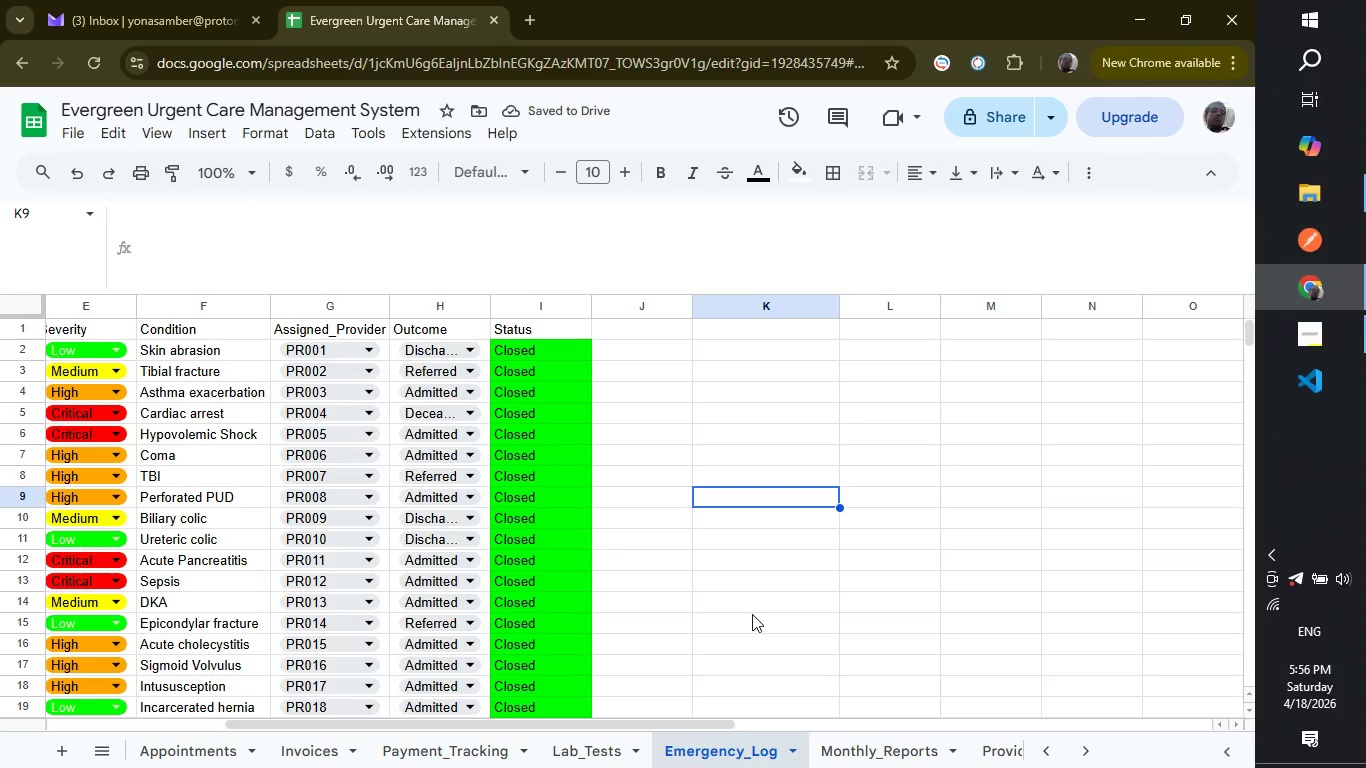 
scroll: coordinate [752, 614], scroll_direction: down, amount: 2.0
 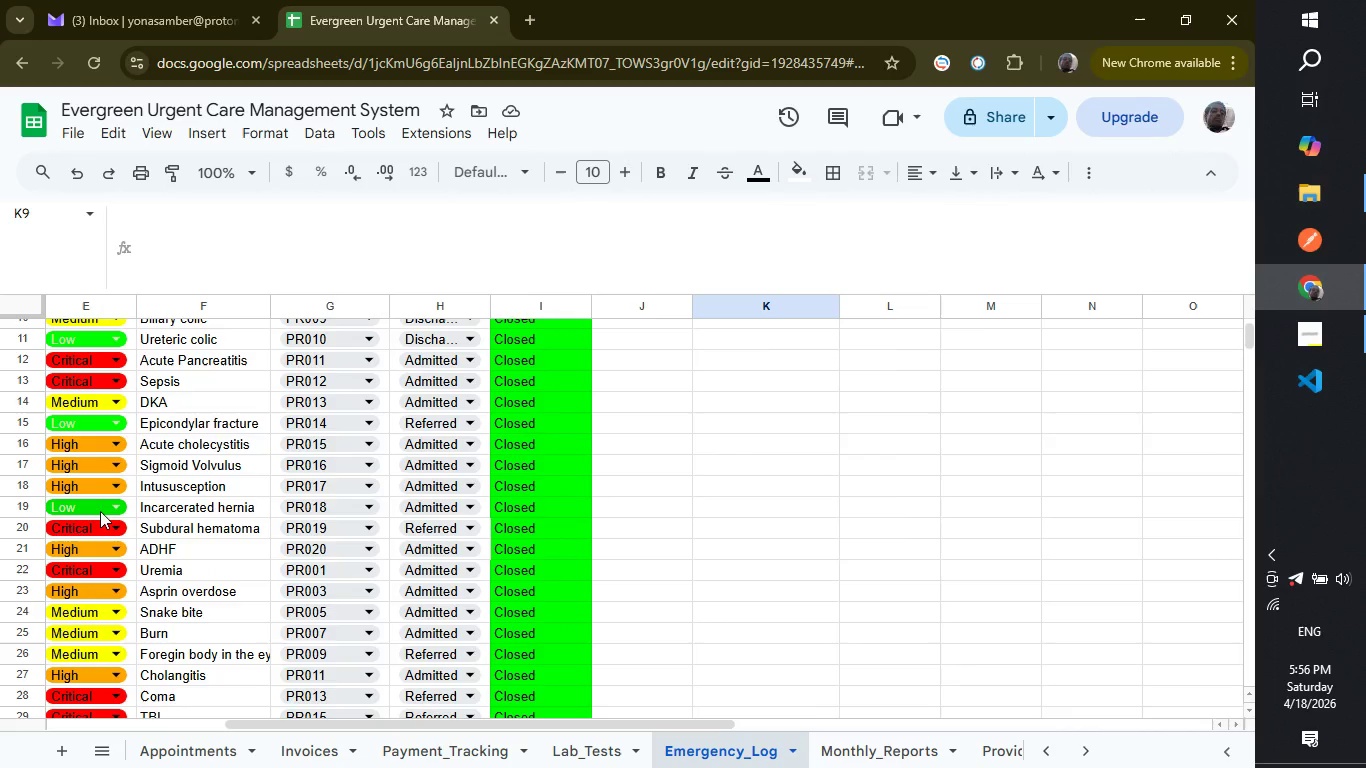 
wait(14.72)
 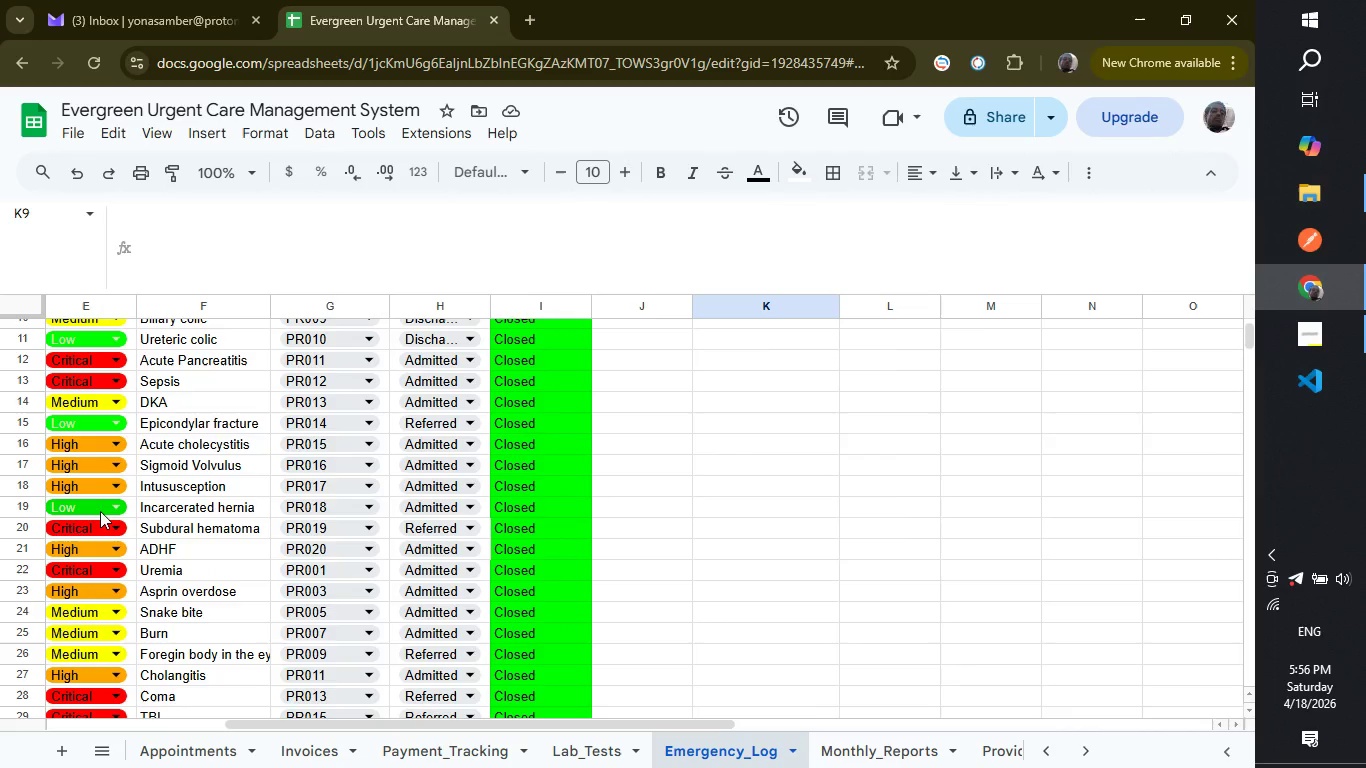 
left_click([104, 504])
 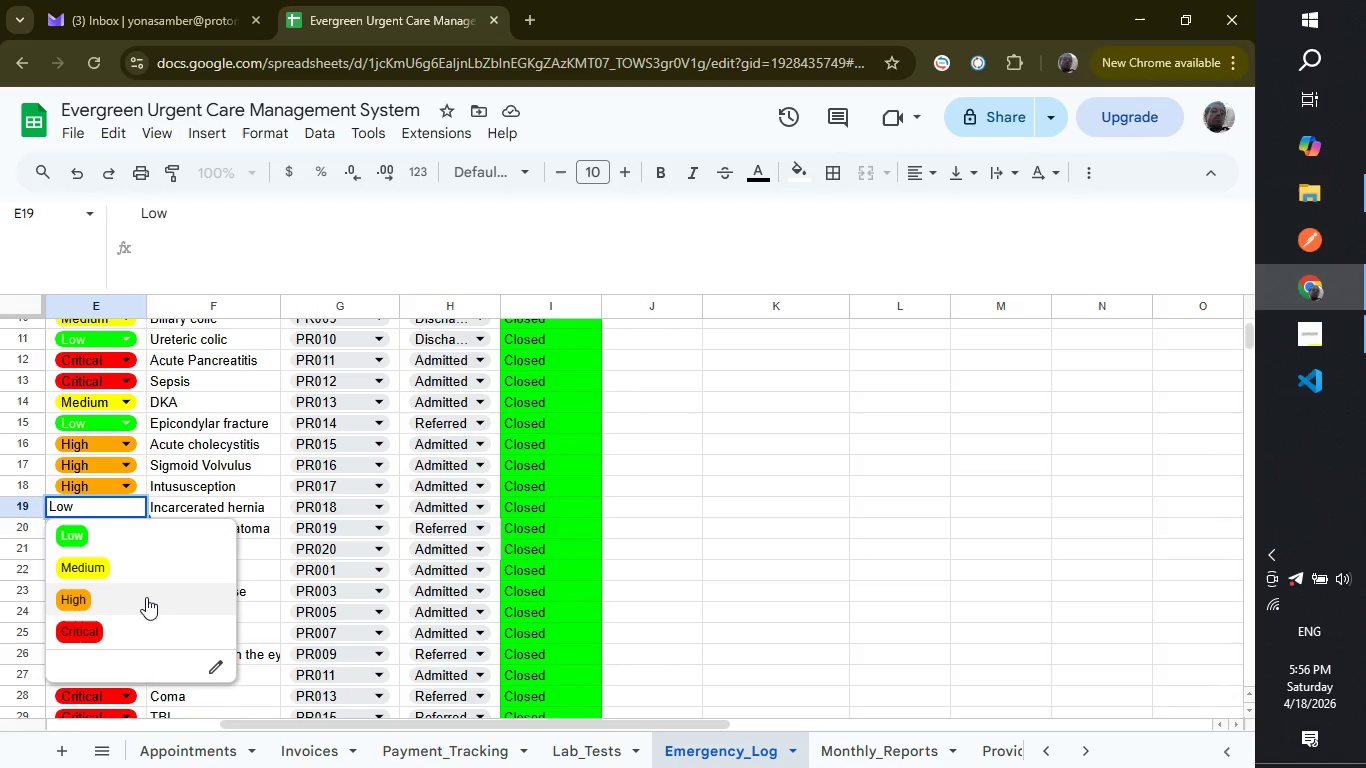 
left_click([209, 665])
 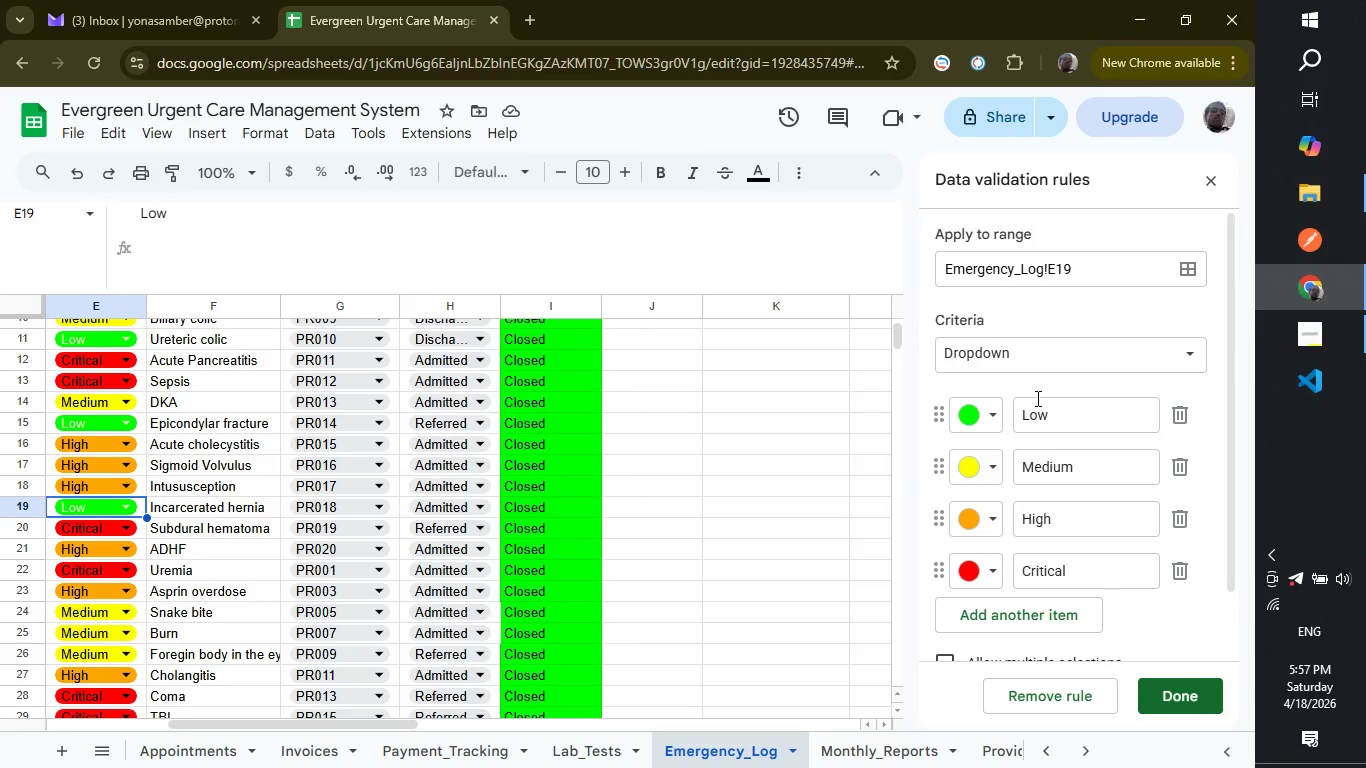 
wait(15.11)
 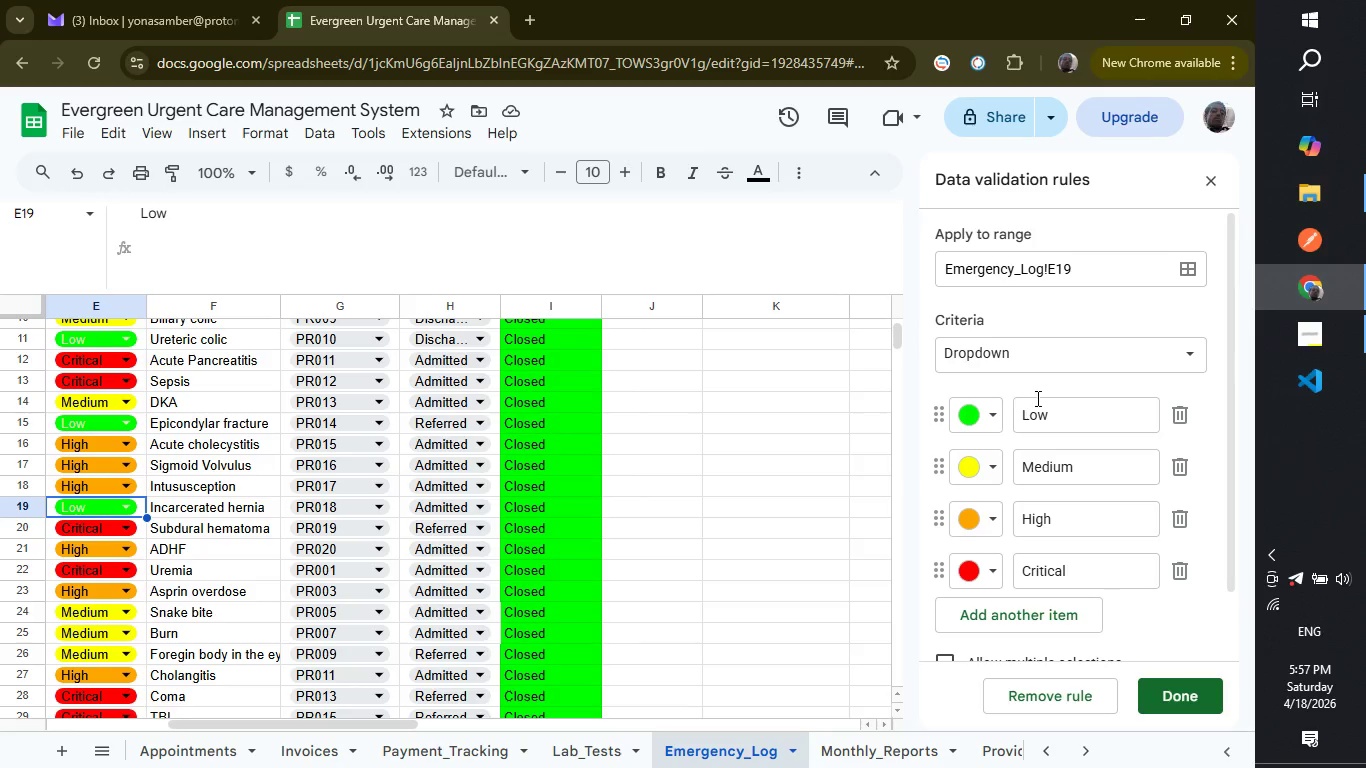 
left_click([983, 415])
 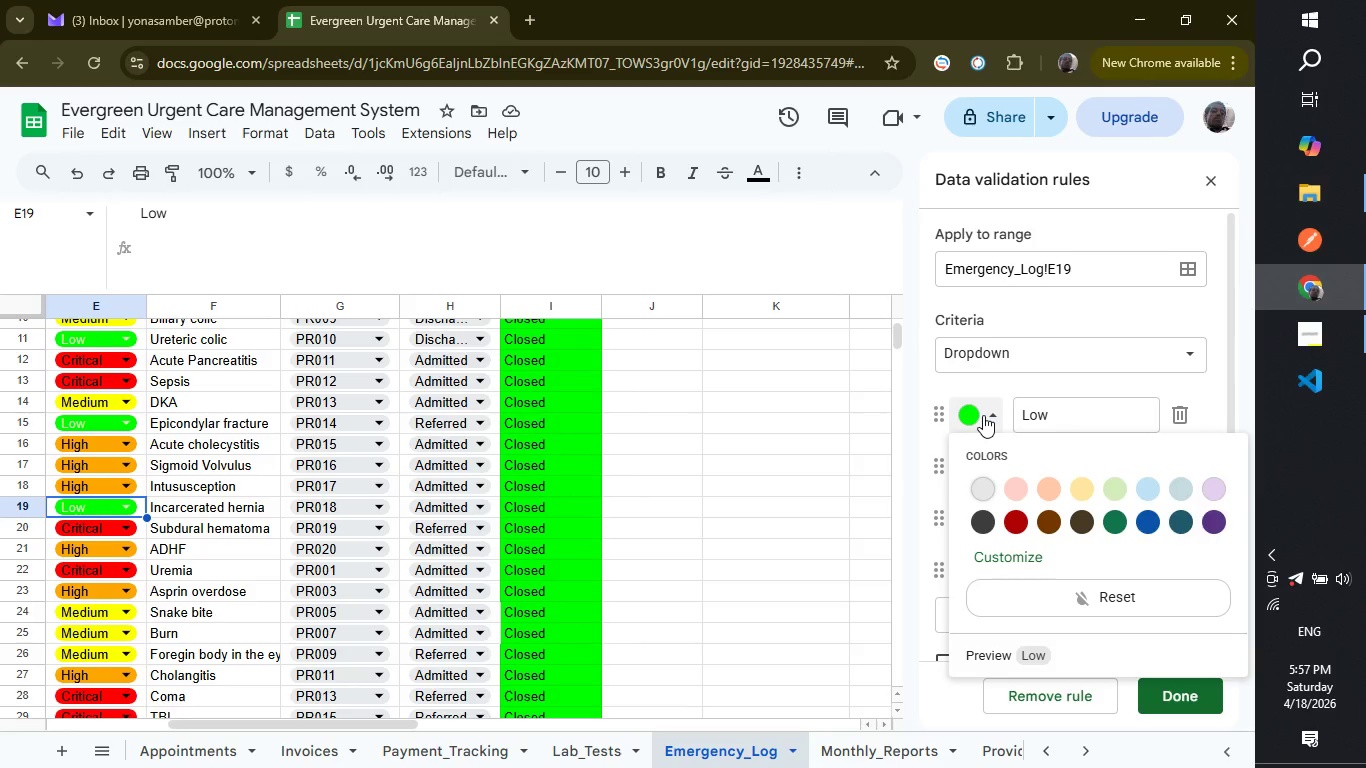 
left_click([983, 415])
 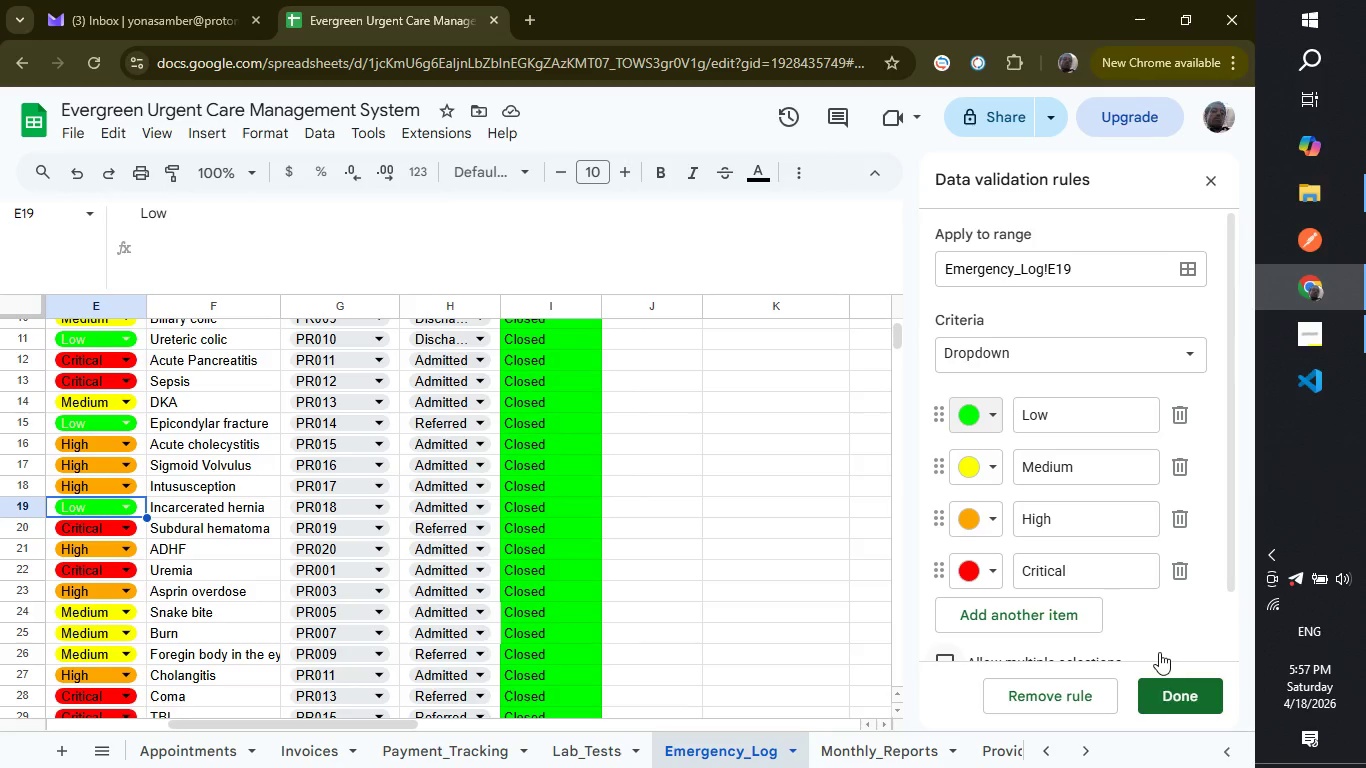 
left_click([1161, 693])
 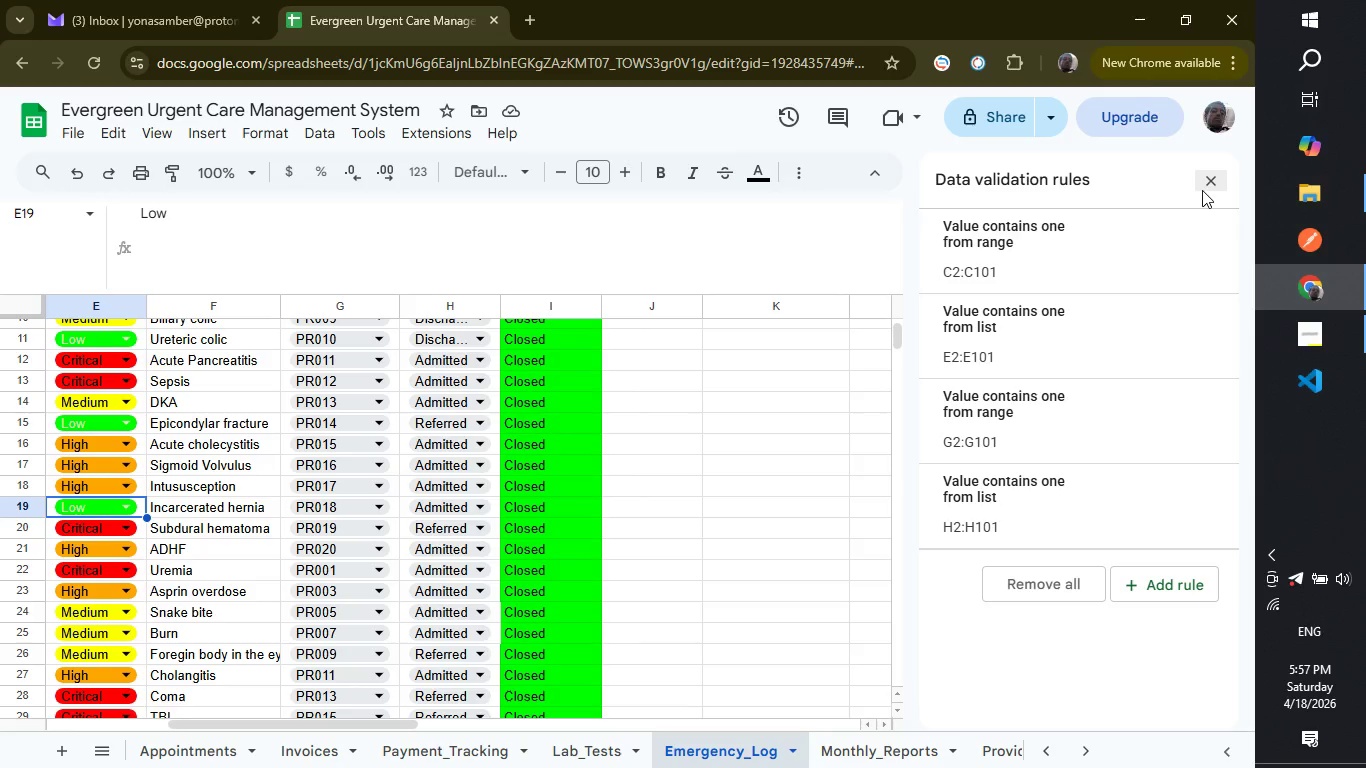 
left_click([1202, 190])
 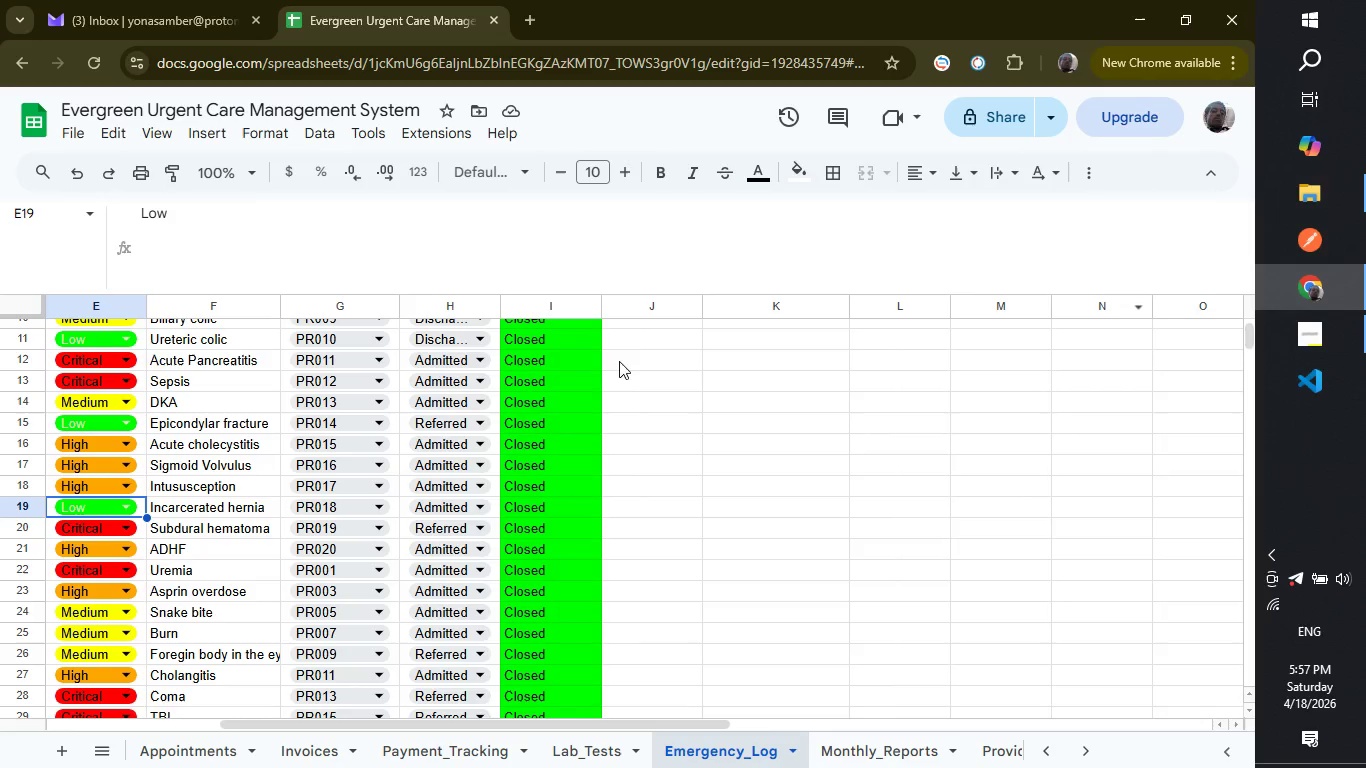 
scroll: coordinate [673, 471], scroll_direction: up, amount: 6.0
 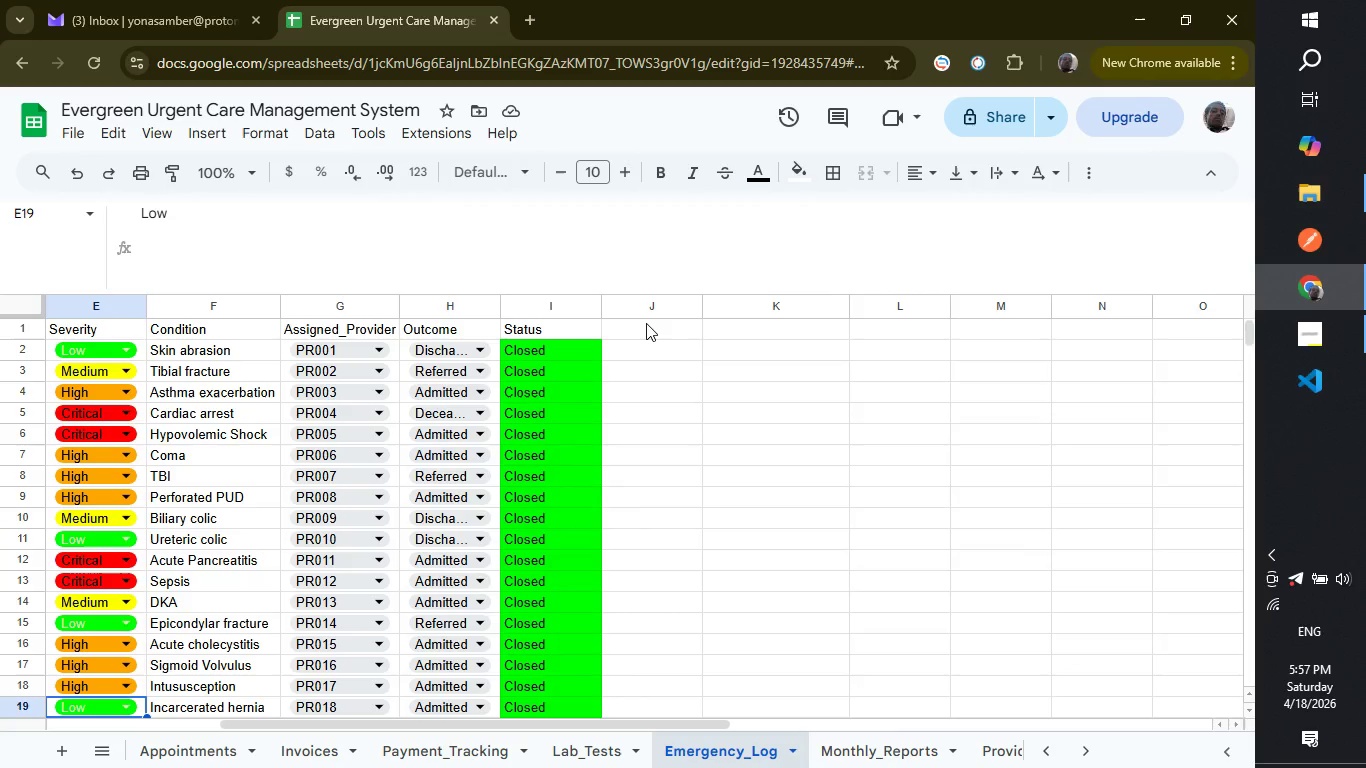 
left_click([646, 323])
 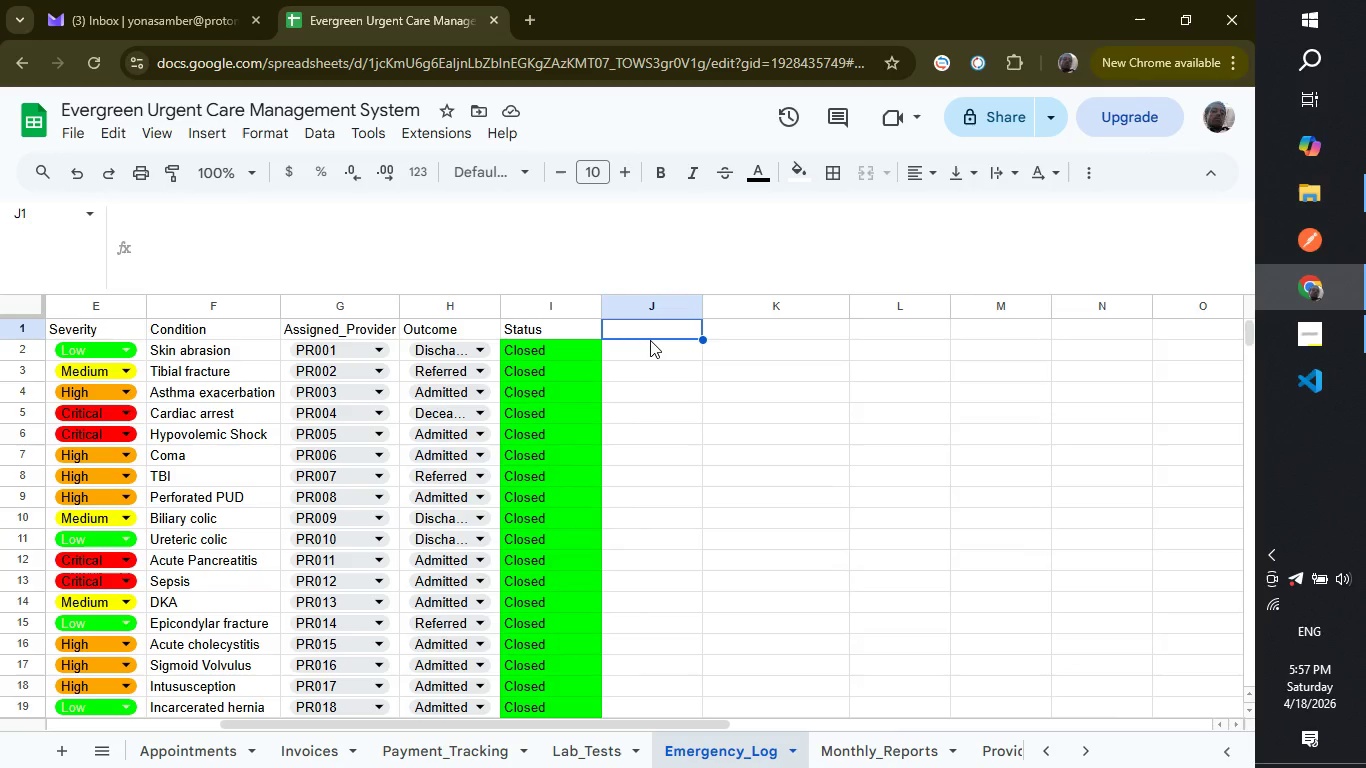 
wait(15.17)
 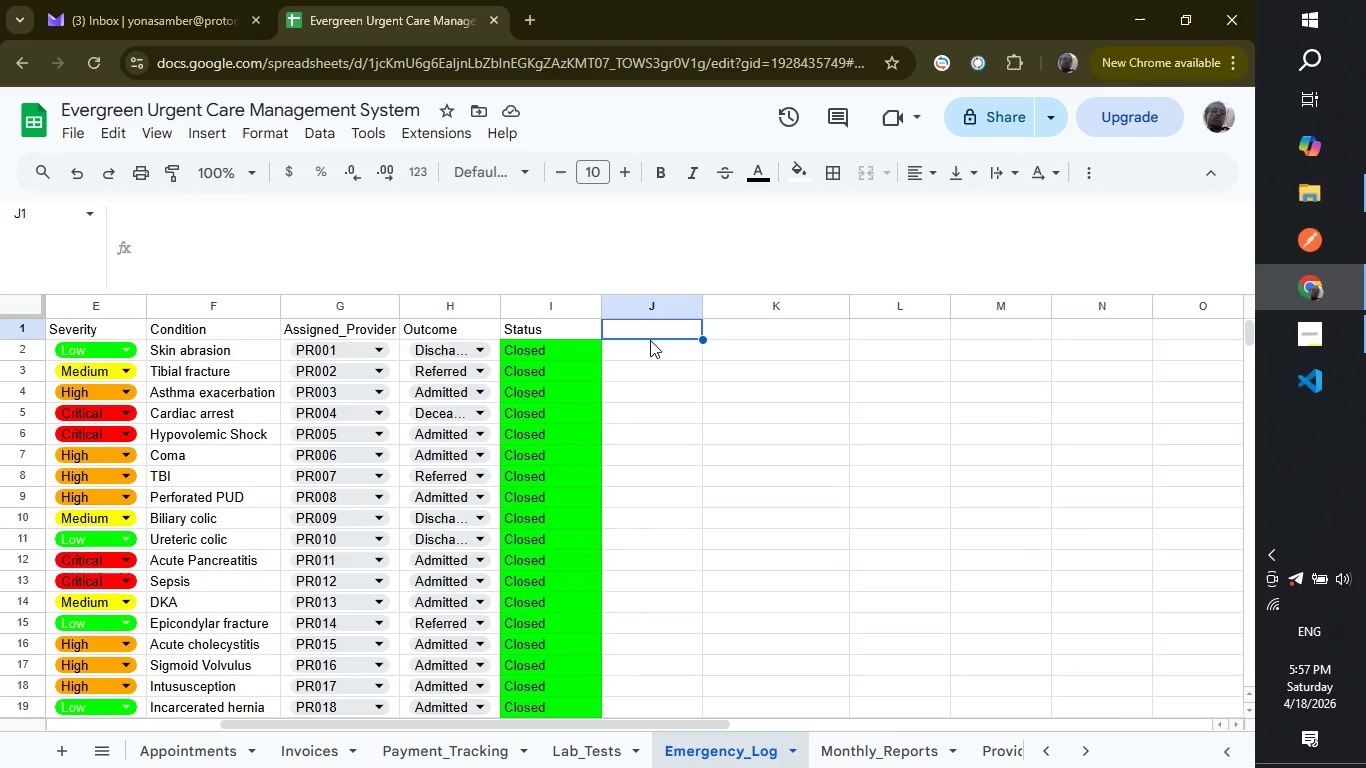 
type(Ale)
key(Backspace)
key(Backspace)
type(LERT)
 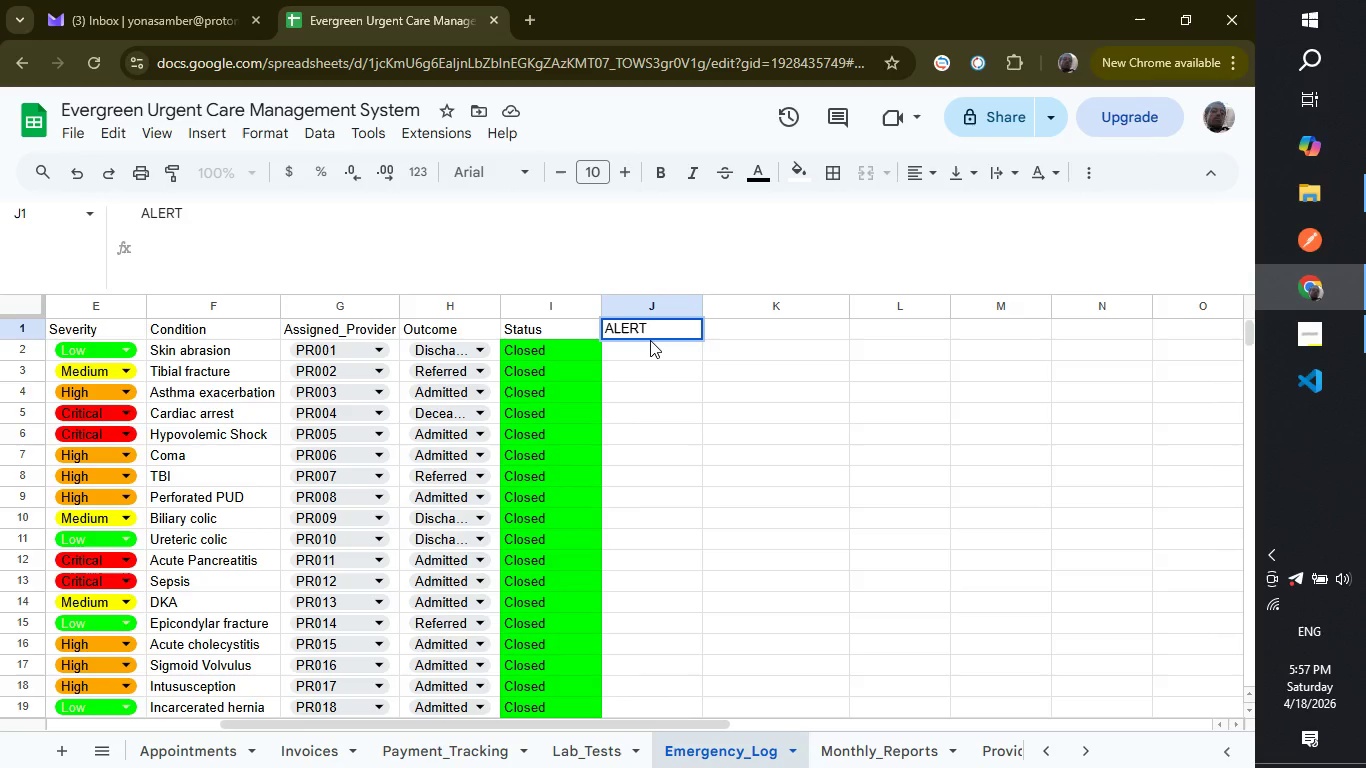 
key(Enter)
 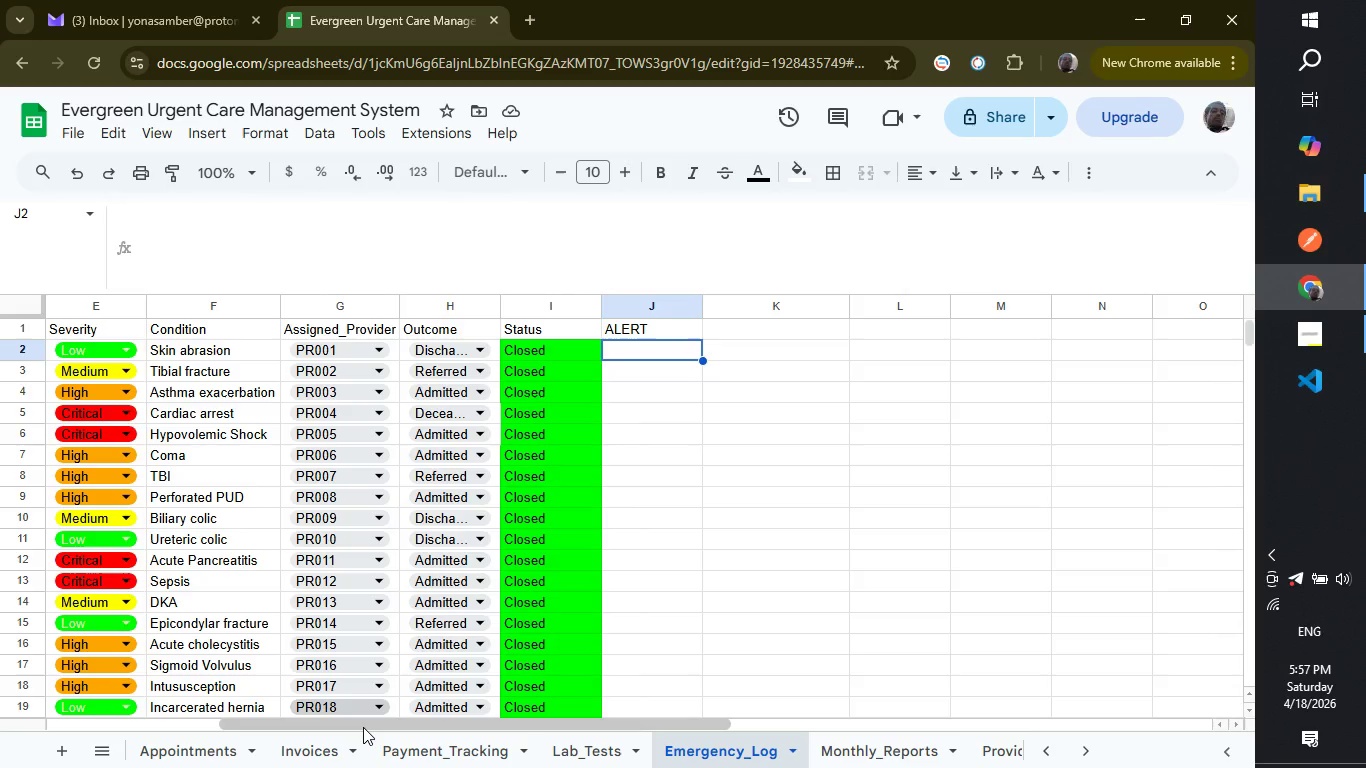 
wait(22.92)
 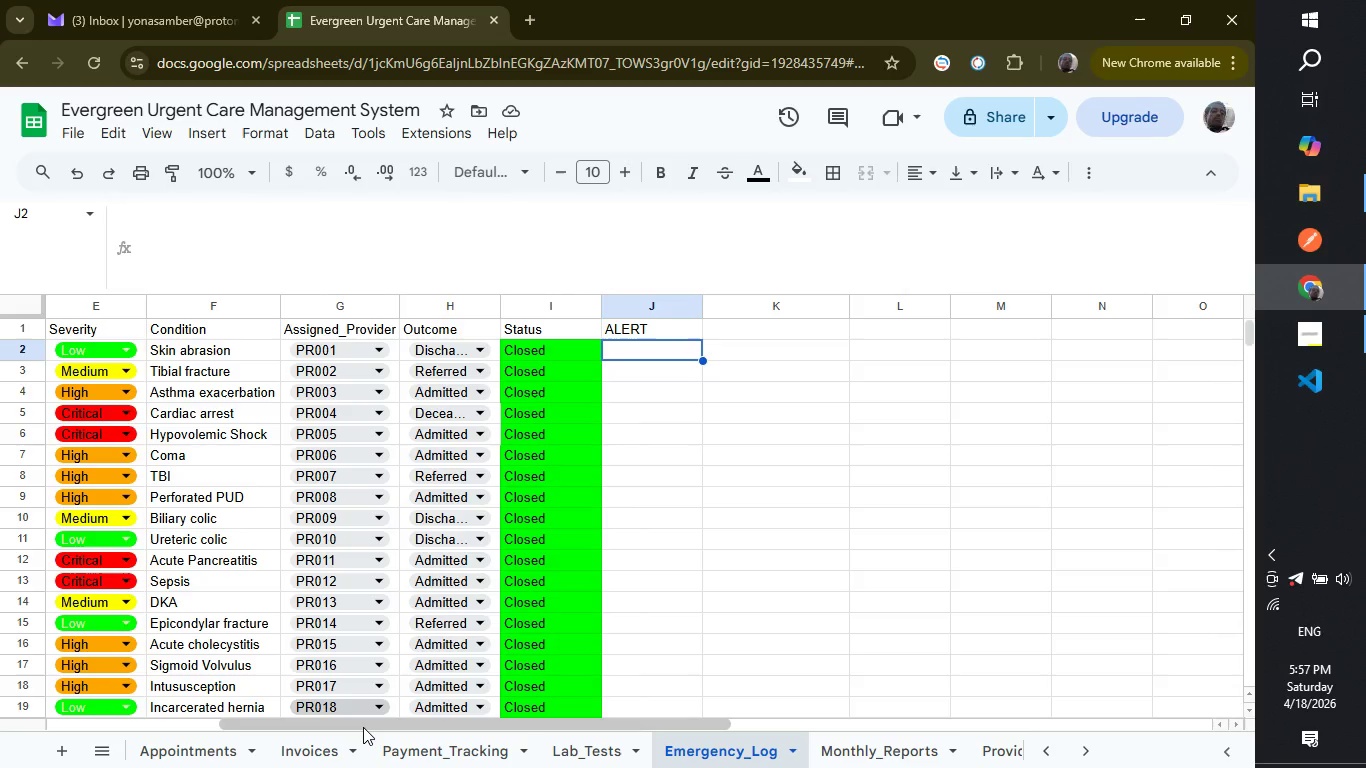 
type(-)
key(Backspace)
type(=if)
 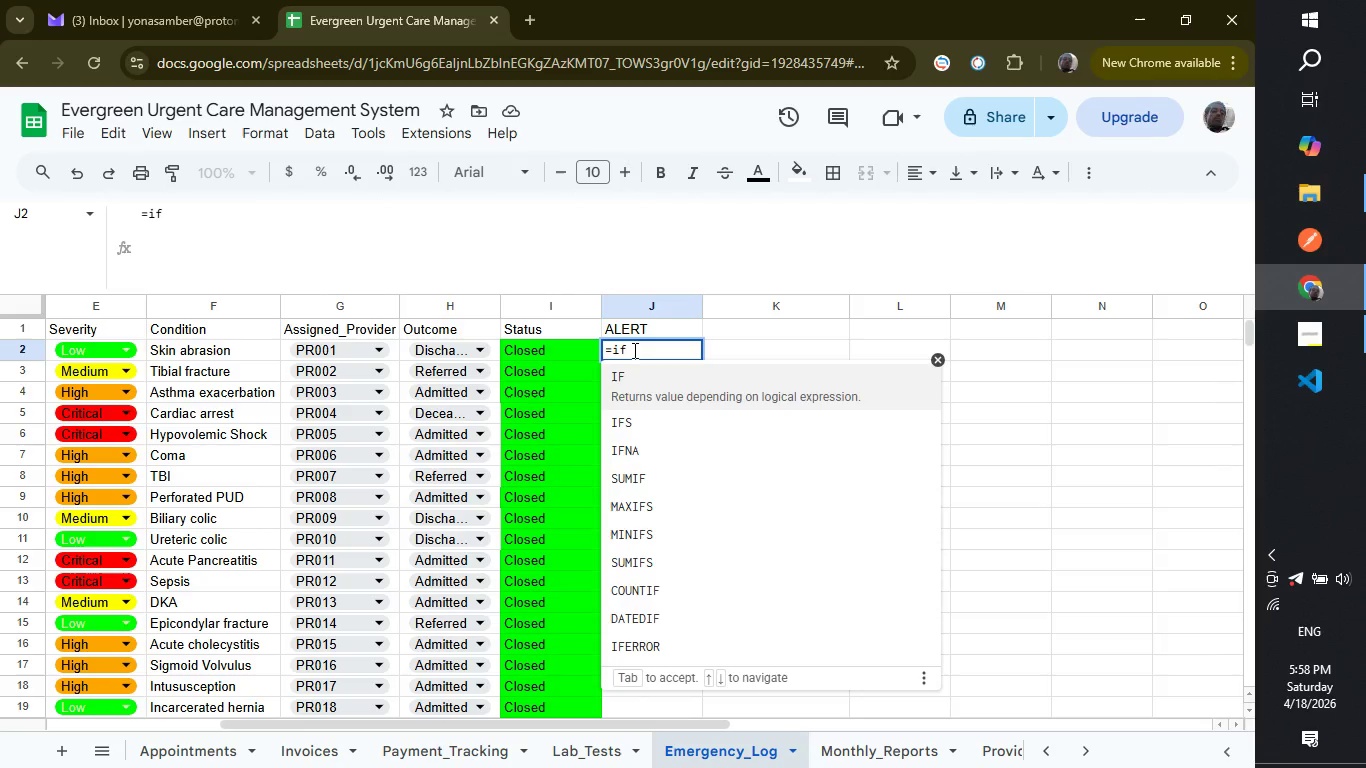 
key(Enter)
 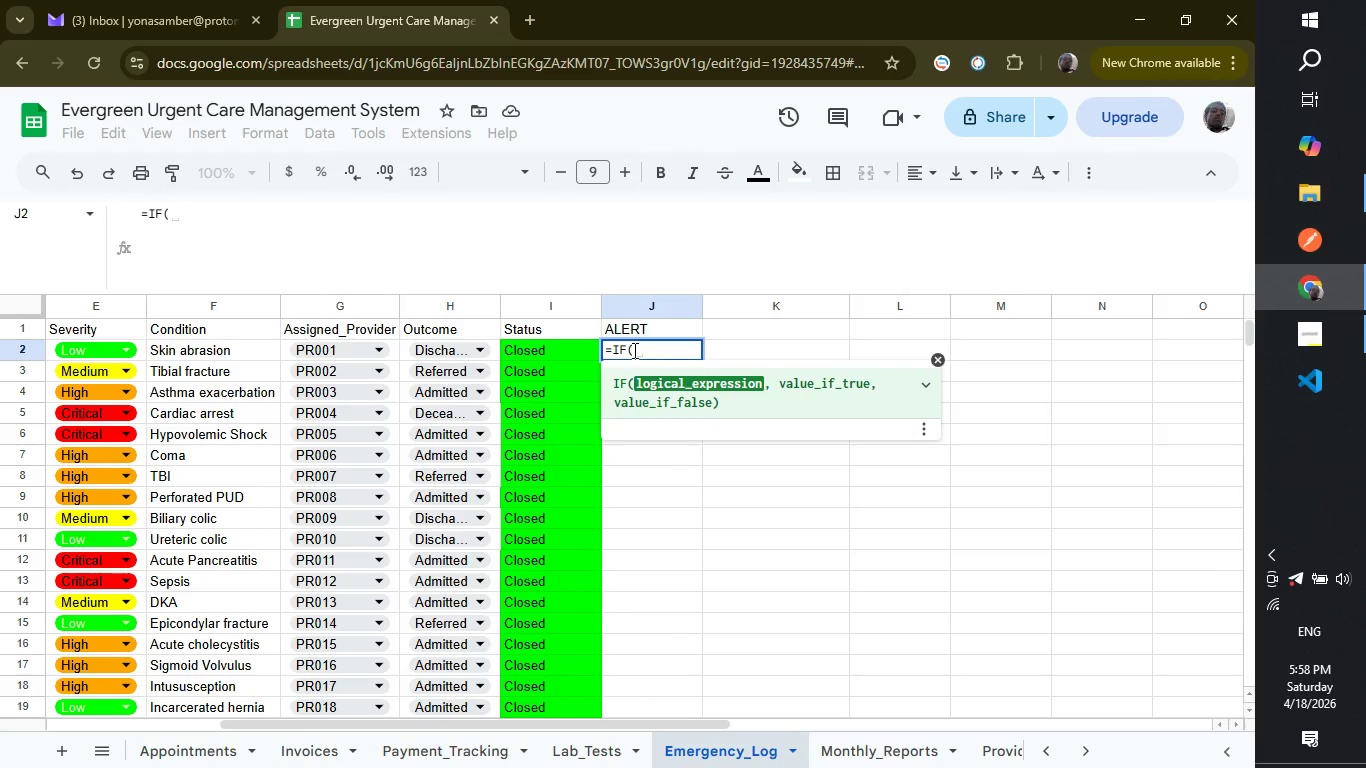 
type(e2)
key(Backspace)
key(Backspace)
type(E2="Critical)
 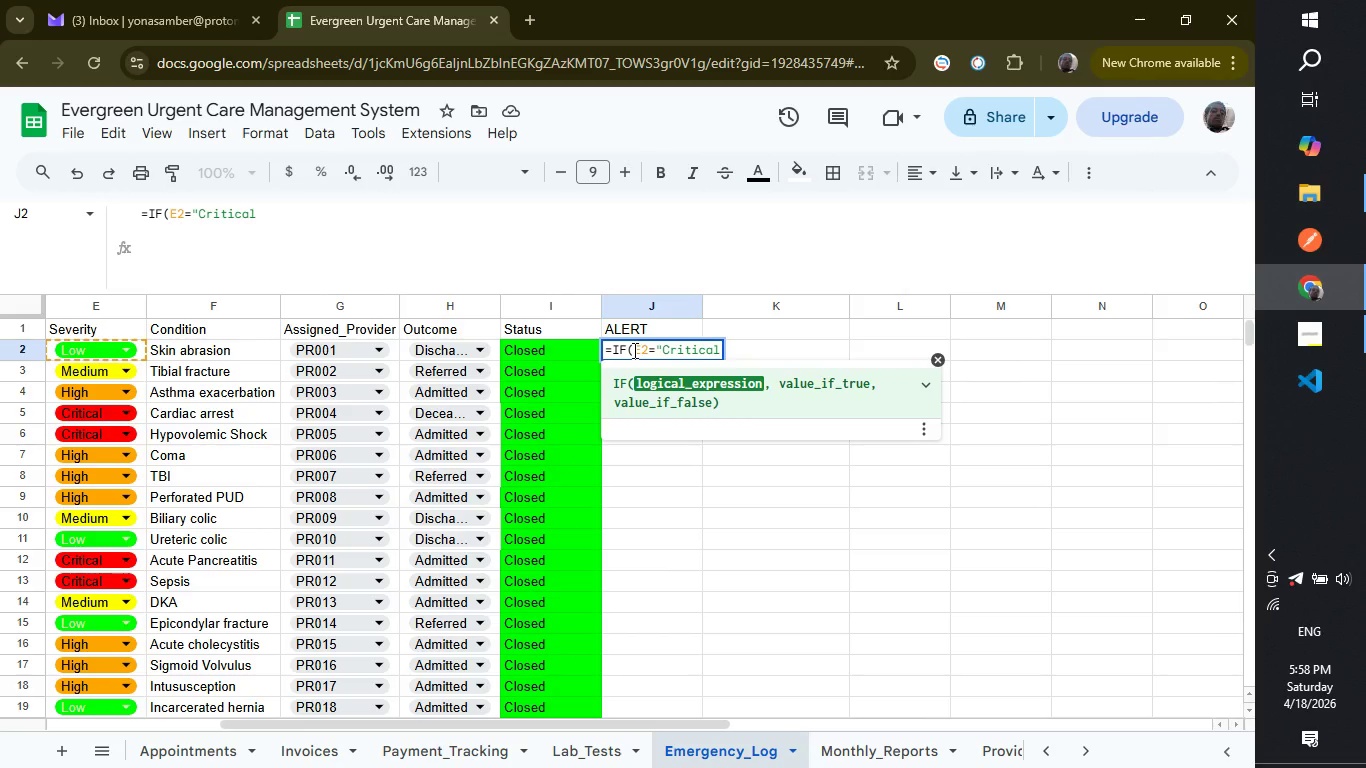 
key(Shift+ShiftLeft)
 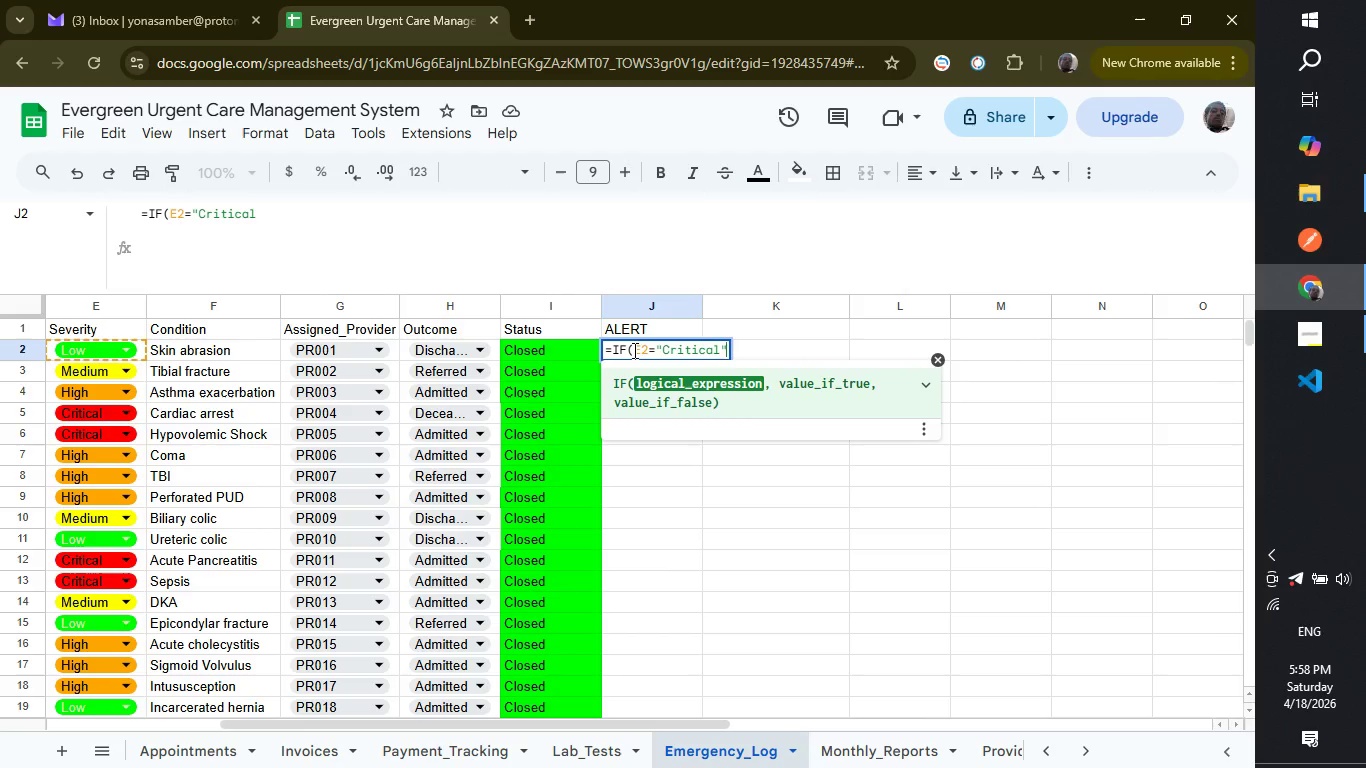 
key(Shift+Quote)
 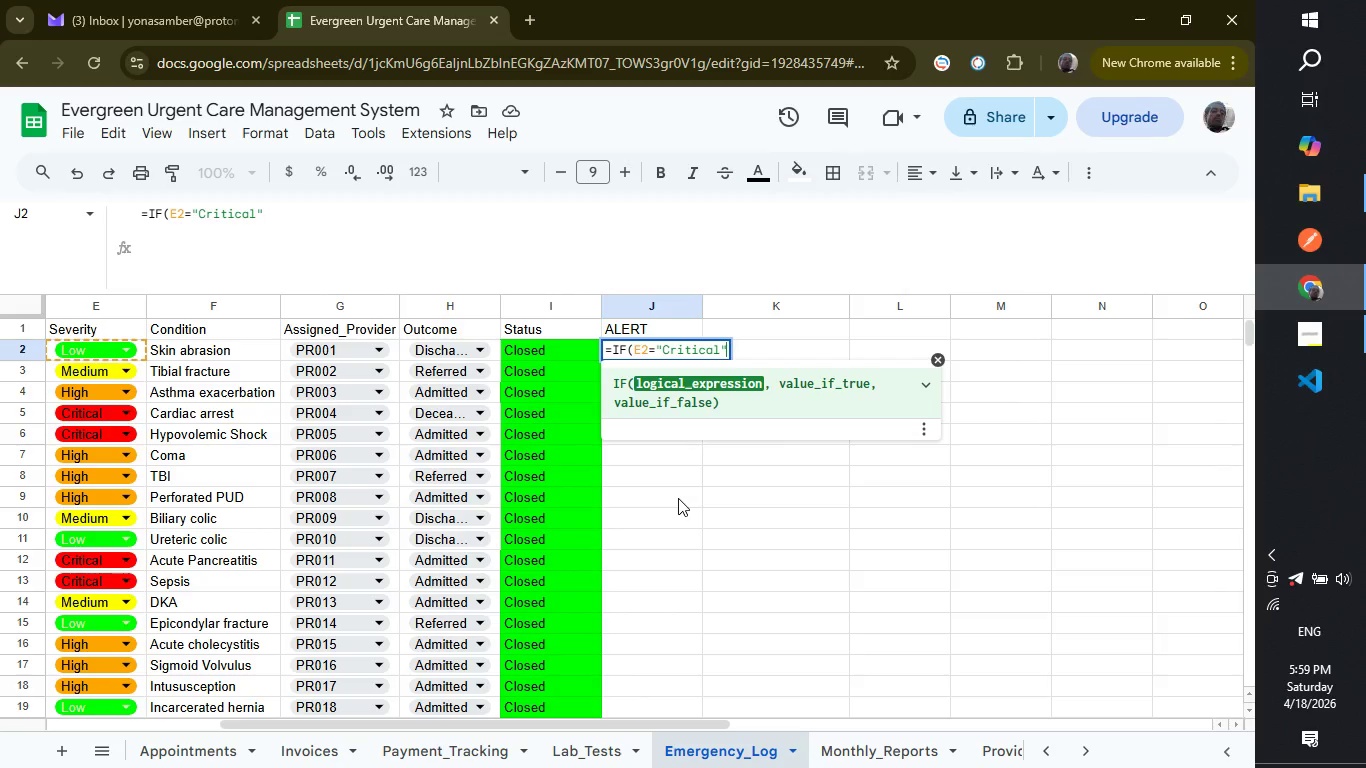 
wait(90.28)
 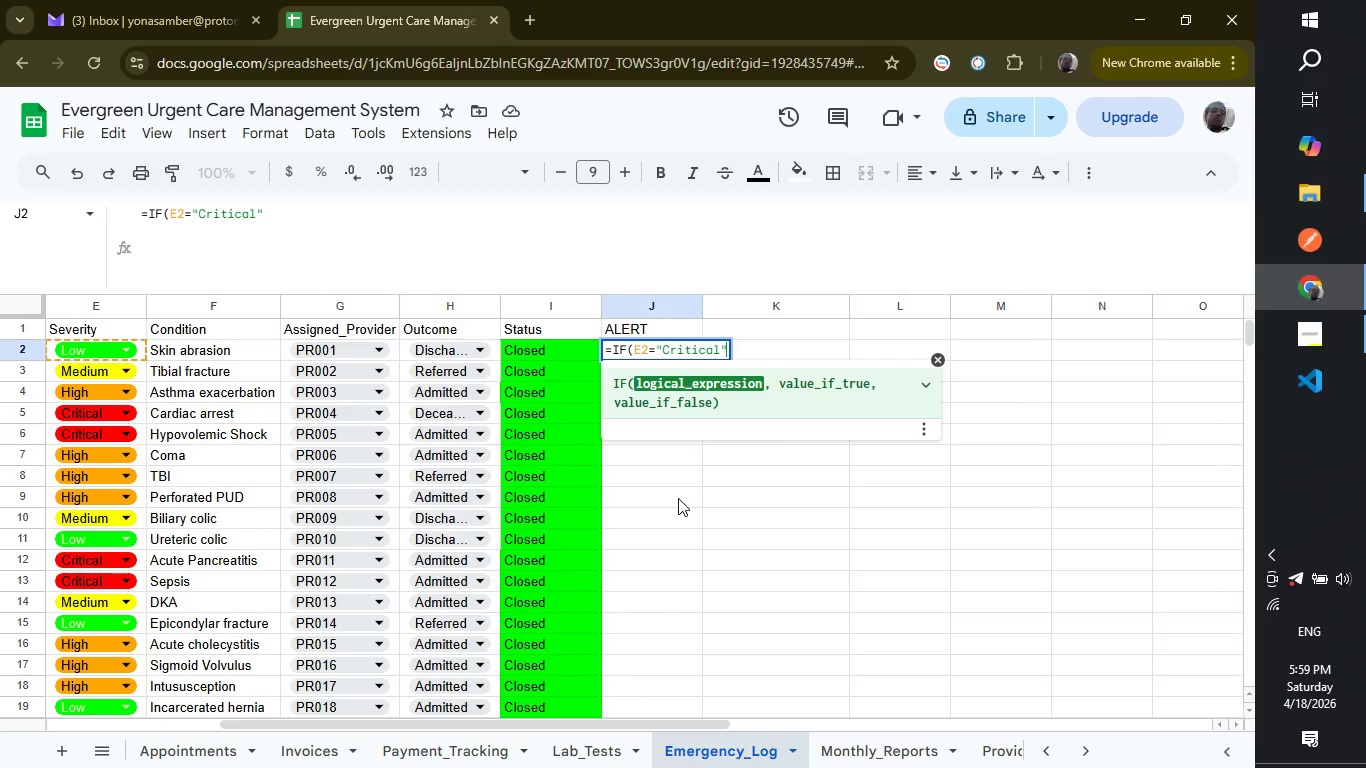 
key(Comma)
 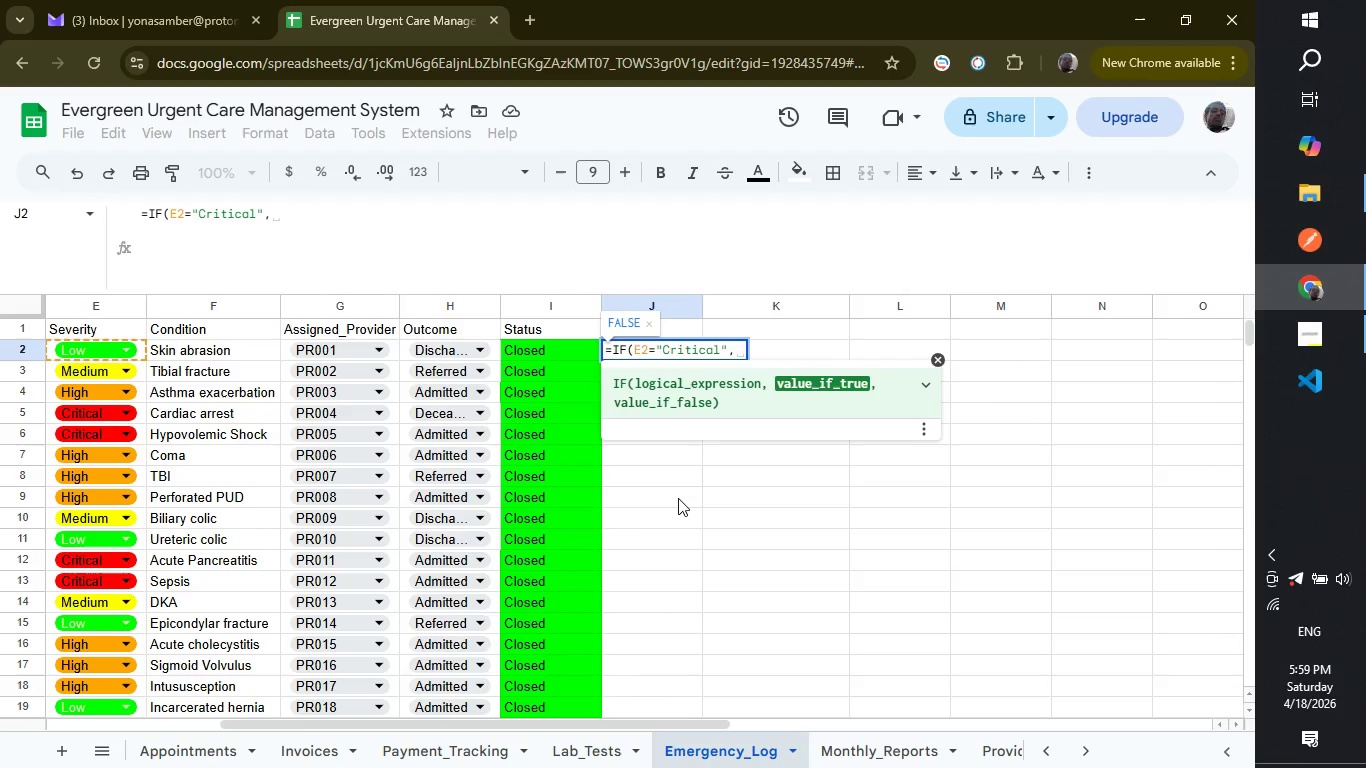 
type("Critical AL)
key(Backspace)
key(Backspace)
key(Backspace)
type(RITICAL ALERT",""))
 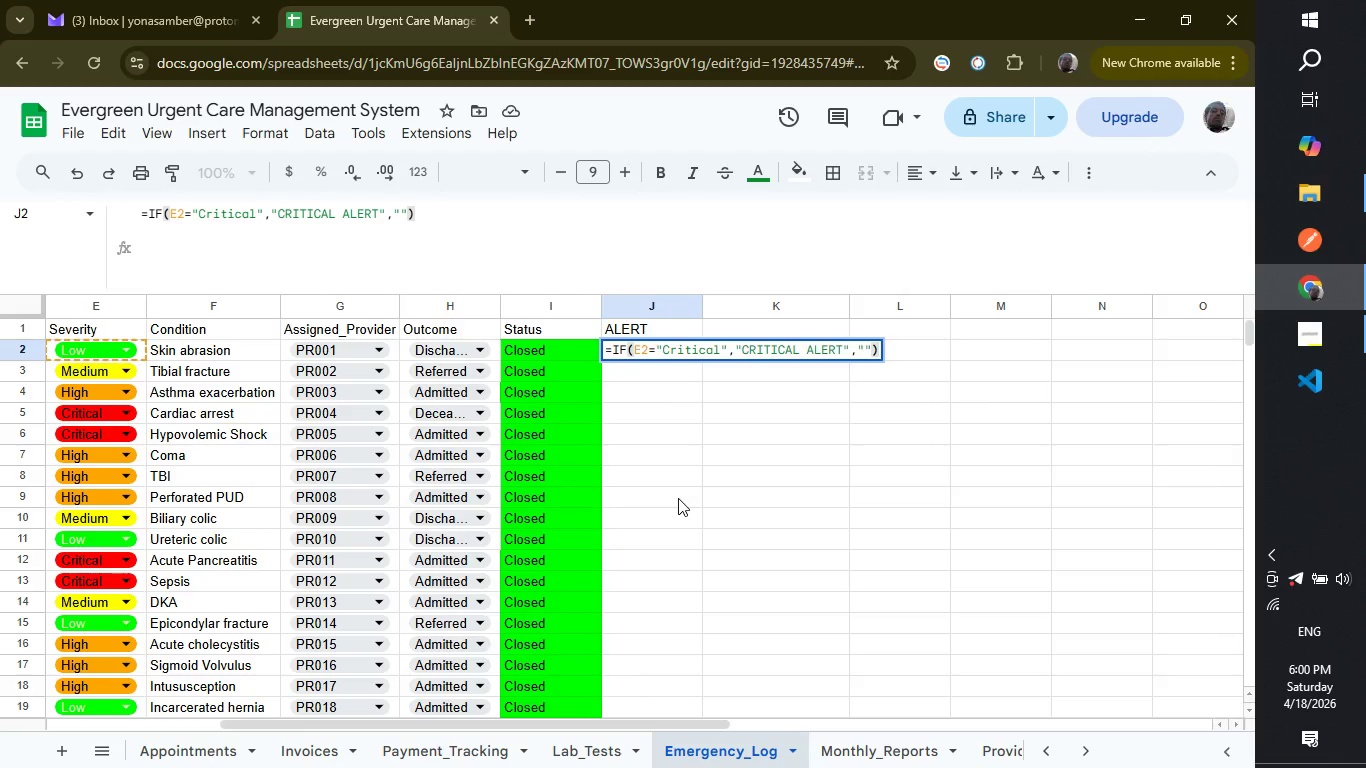 
left_click([747, 354])
 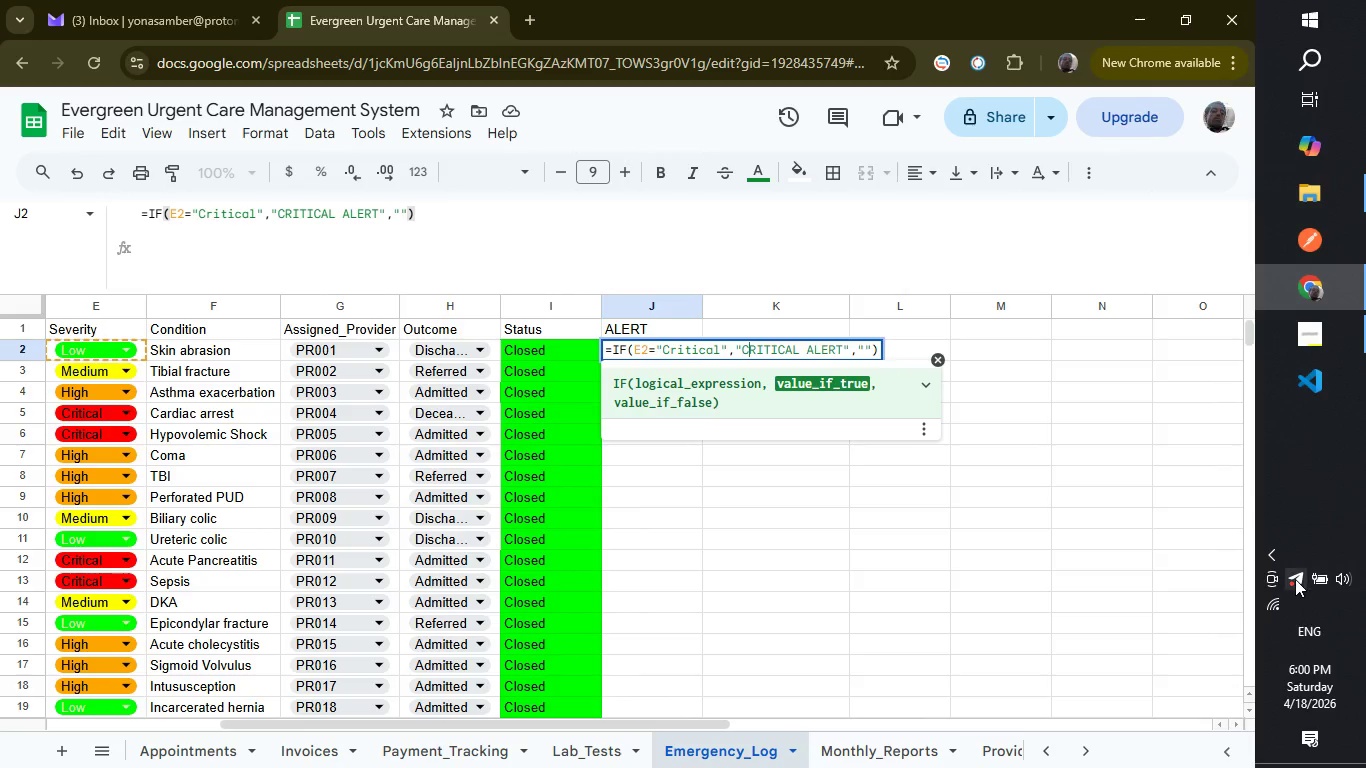 
left_click([1295, 579])
 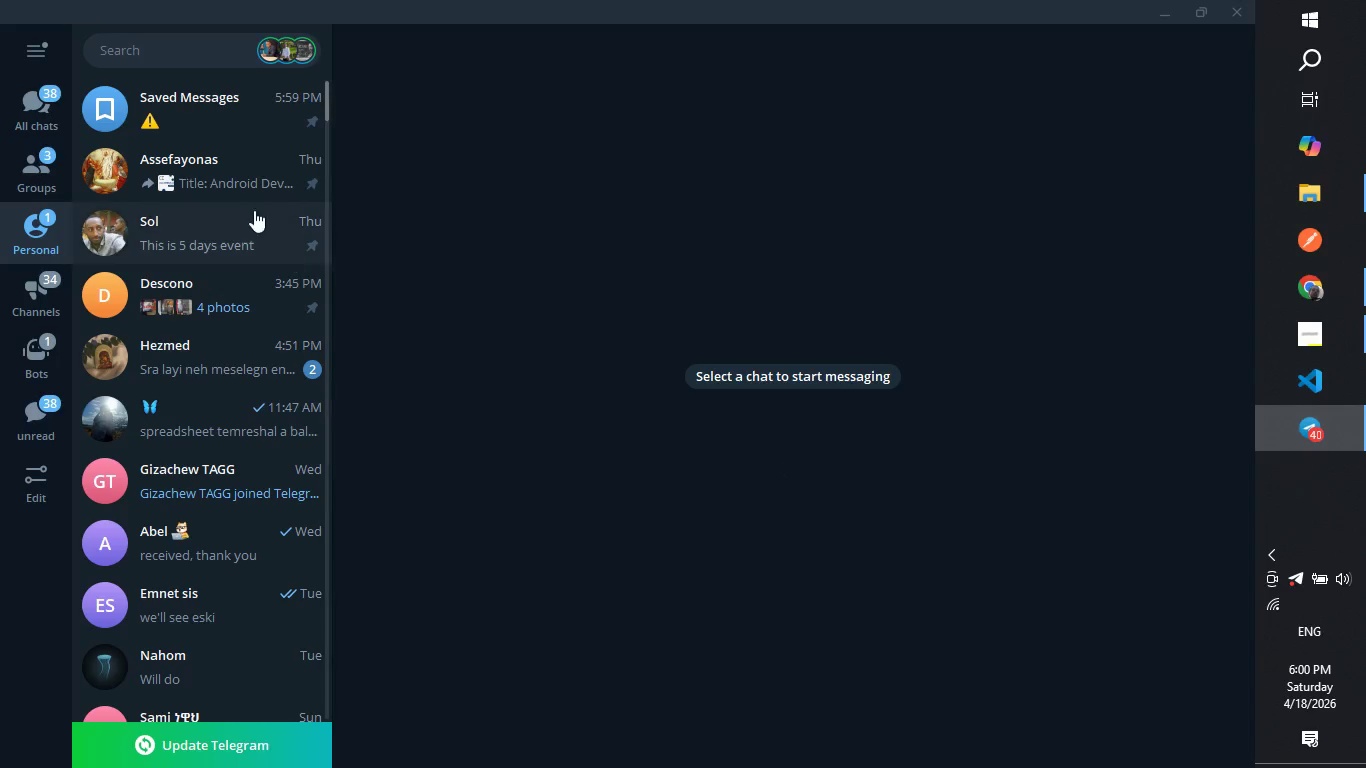 
left_click([201, 120])
 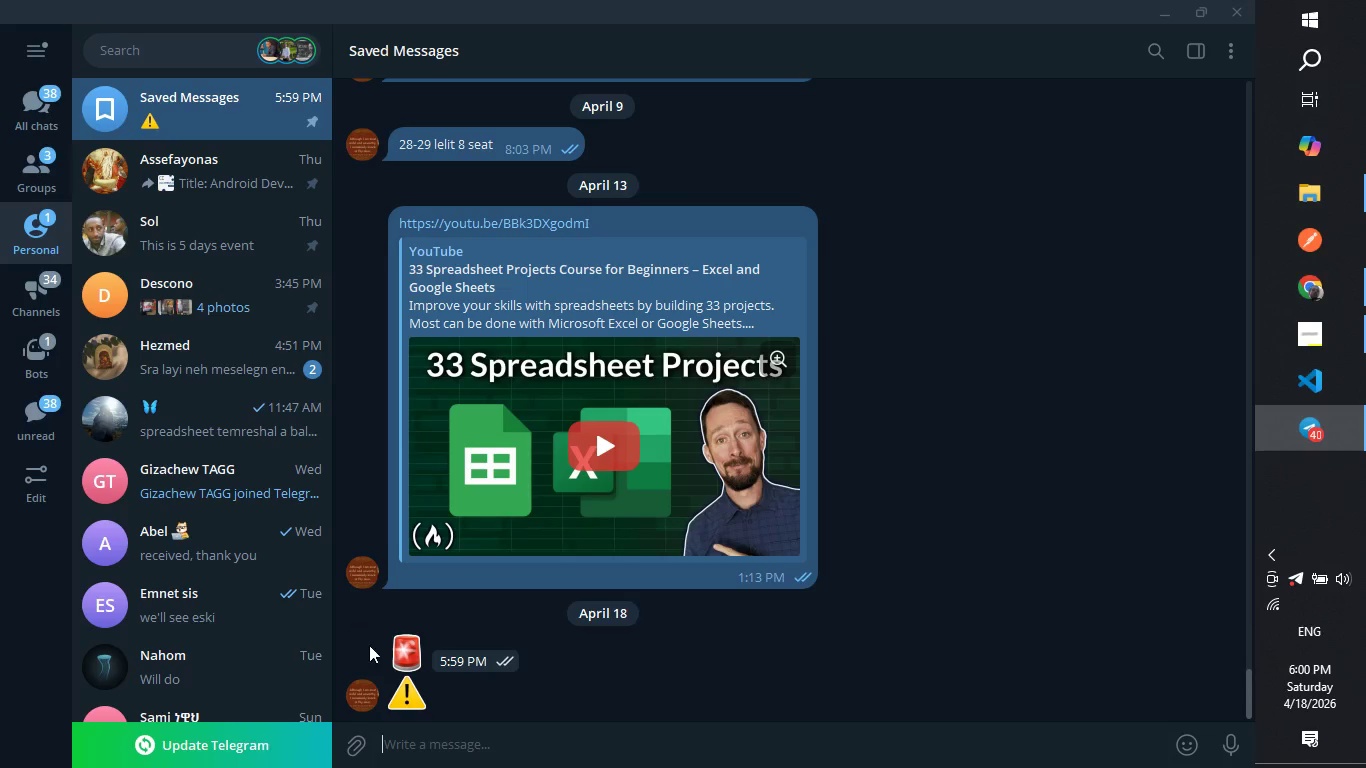 
left_click_drag(start_coordinate=[373, 649], to_coordinate=[431, 648])
 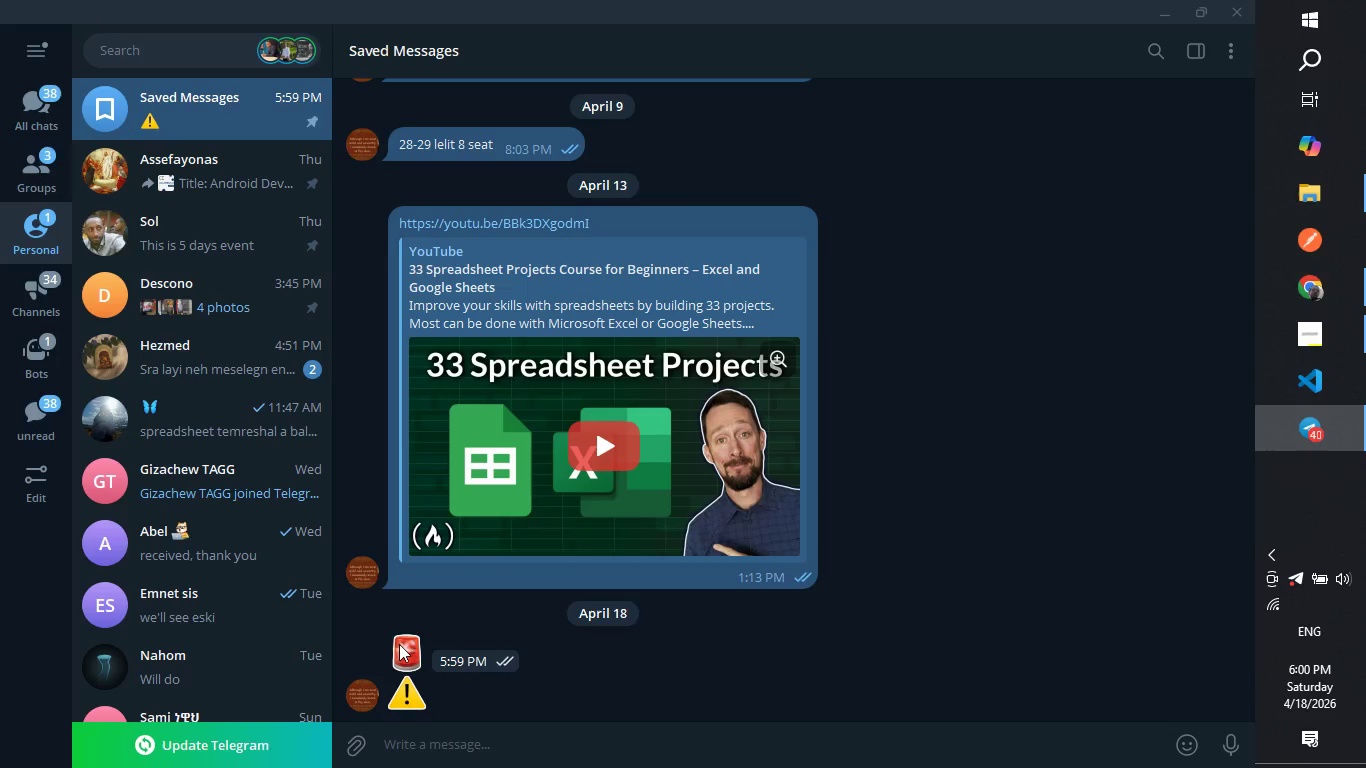 
right_click([396, 643])
 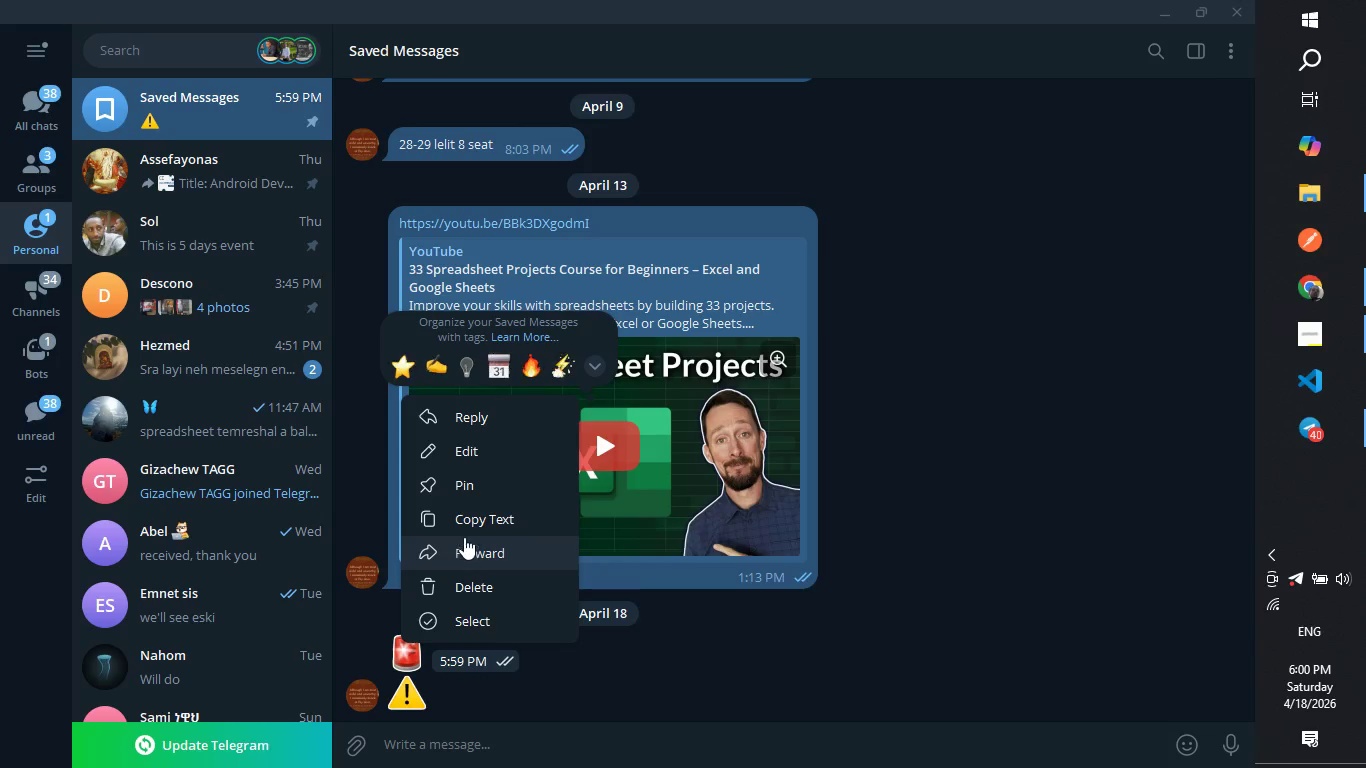 
left_click([483, 521])
 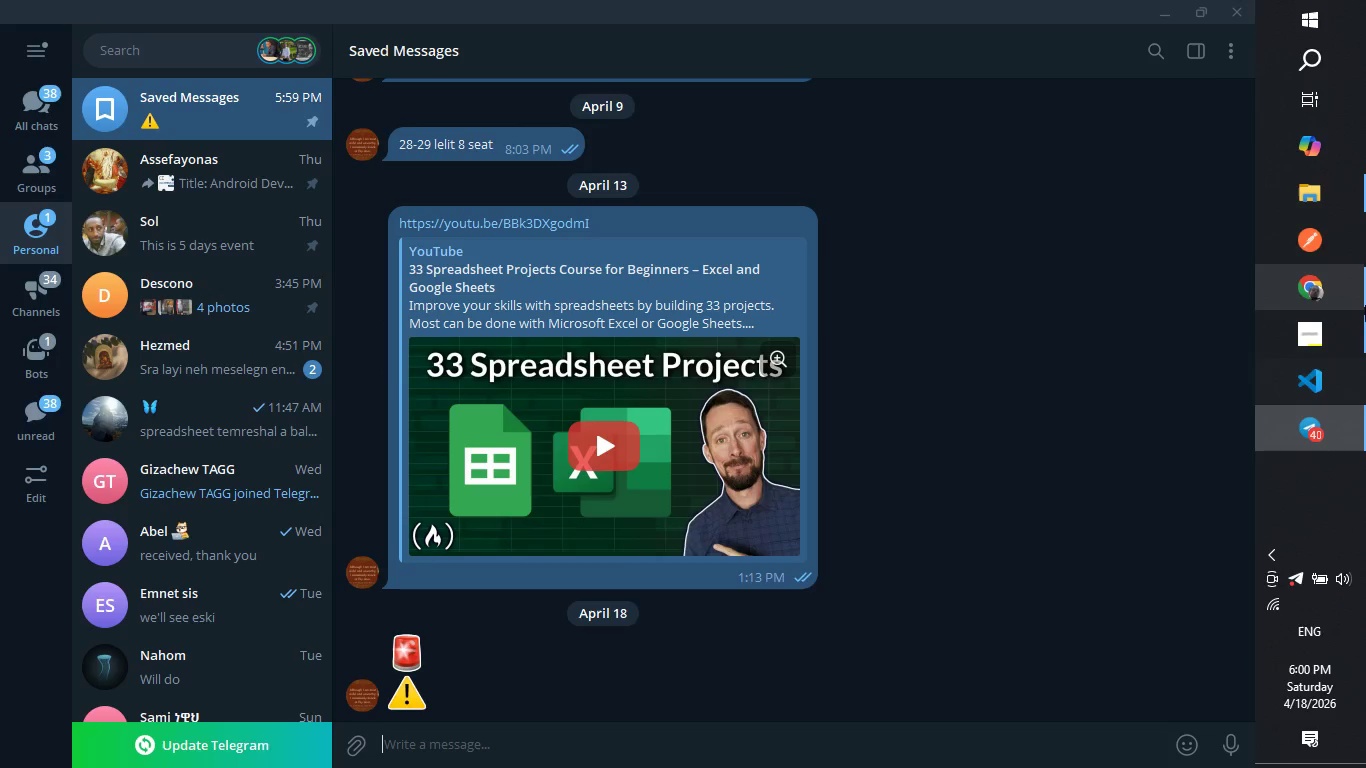 
left_click([1347, 328])